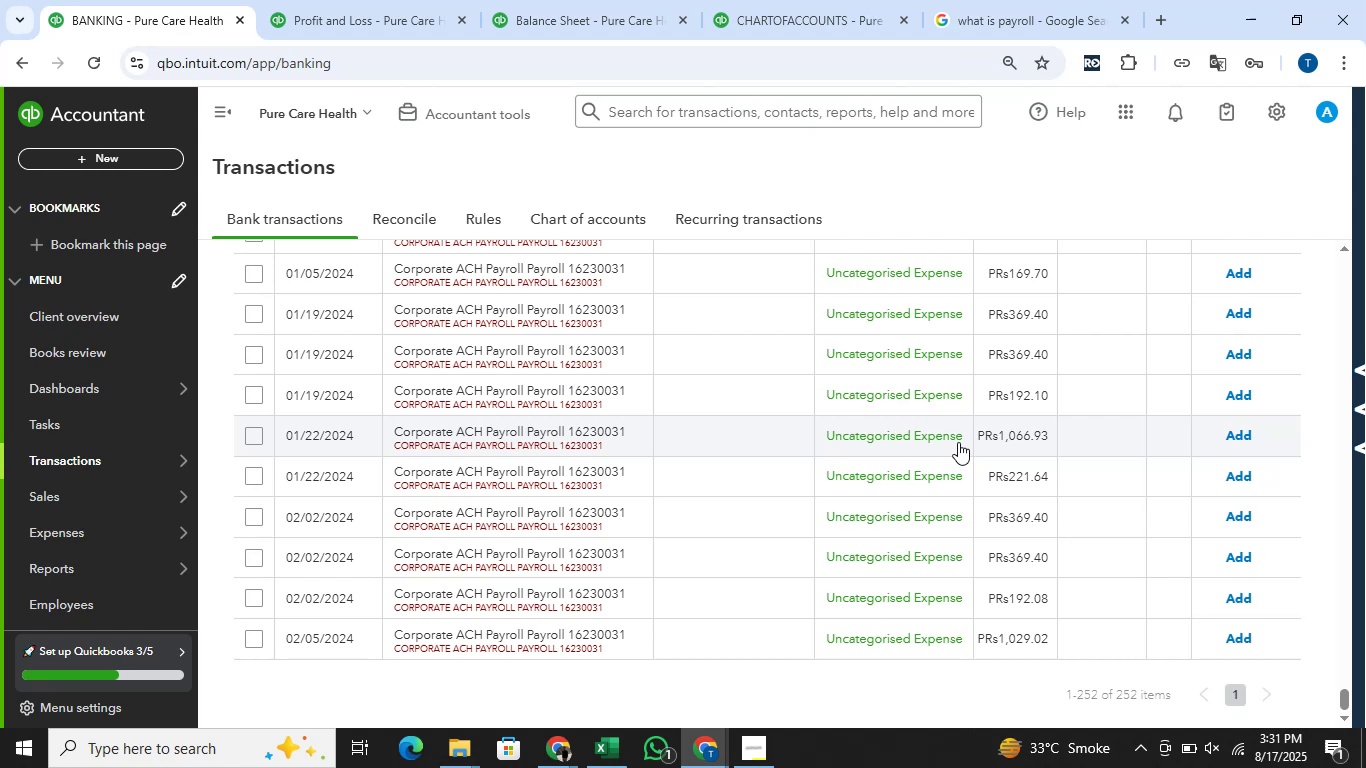 
wait(39.25)
 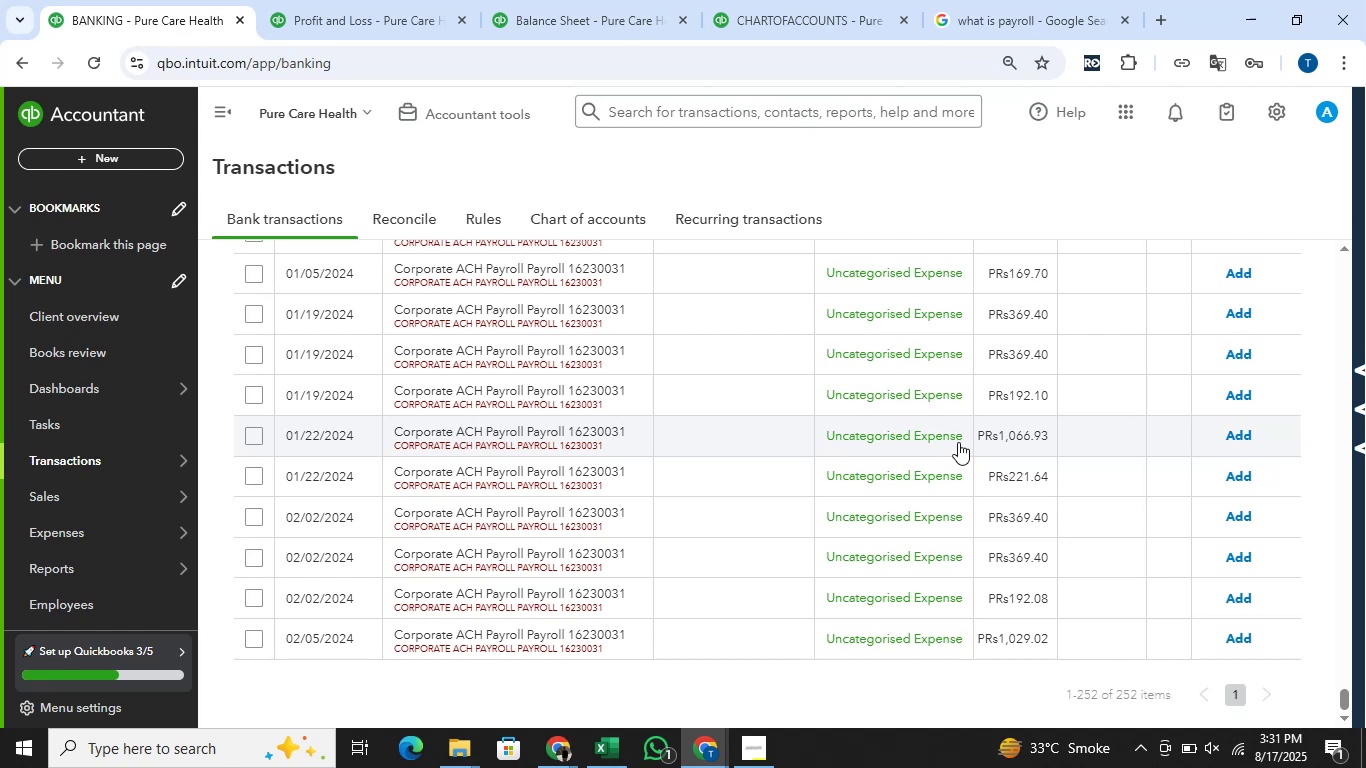 
left_click([254, 650])
 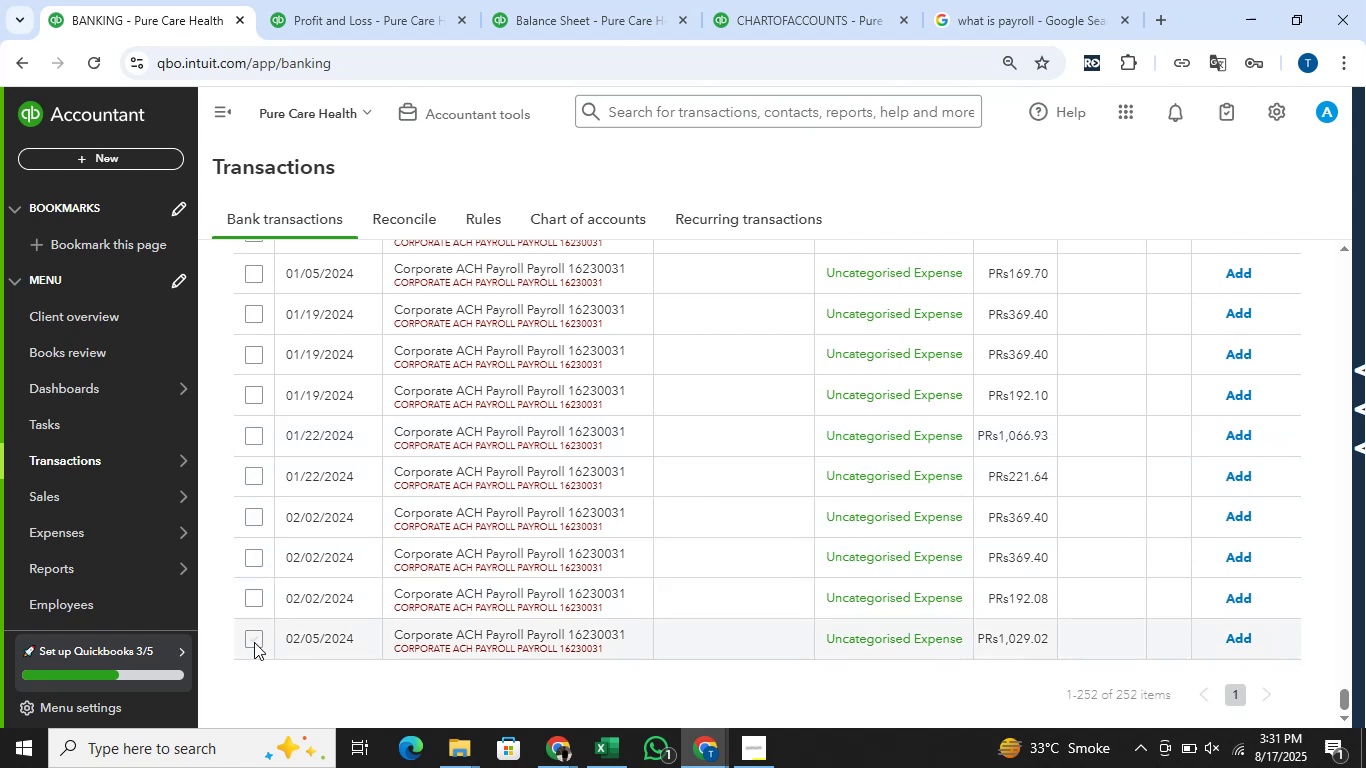 
left_click([254, 639])
 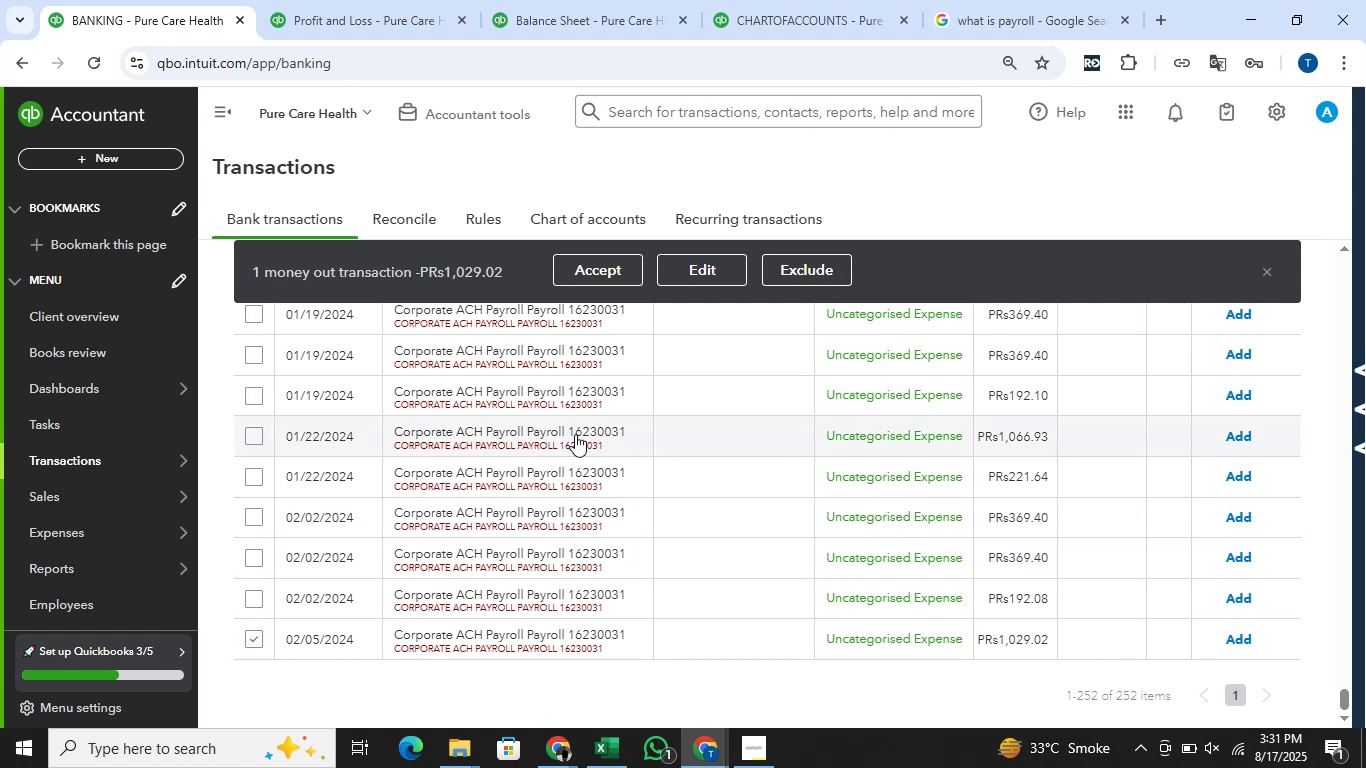 
wait(6.4)
 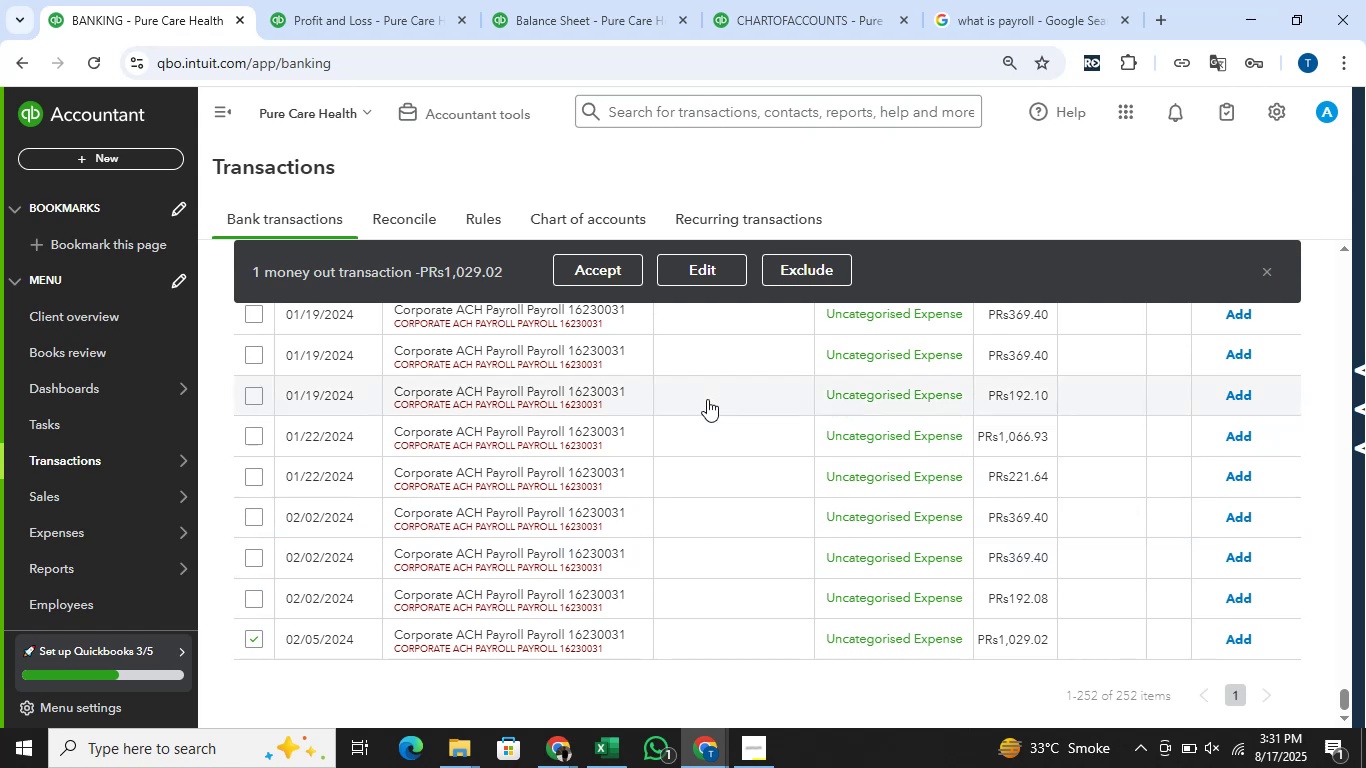 
left_click([689, 264])
 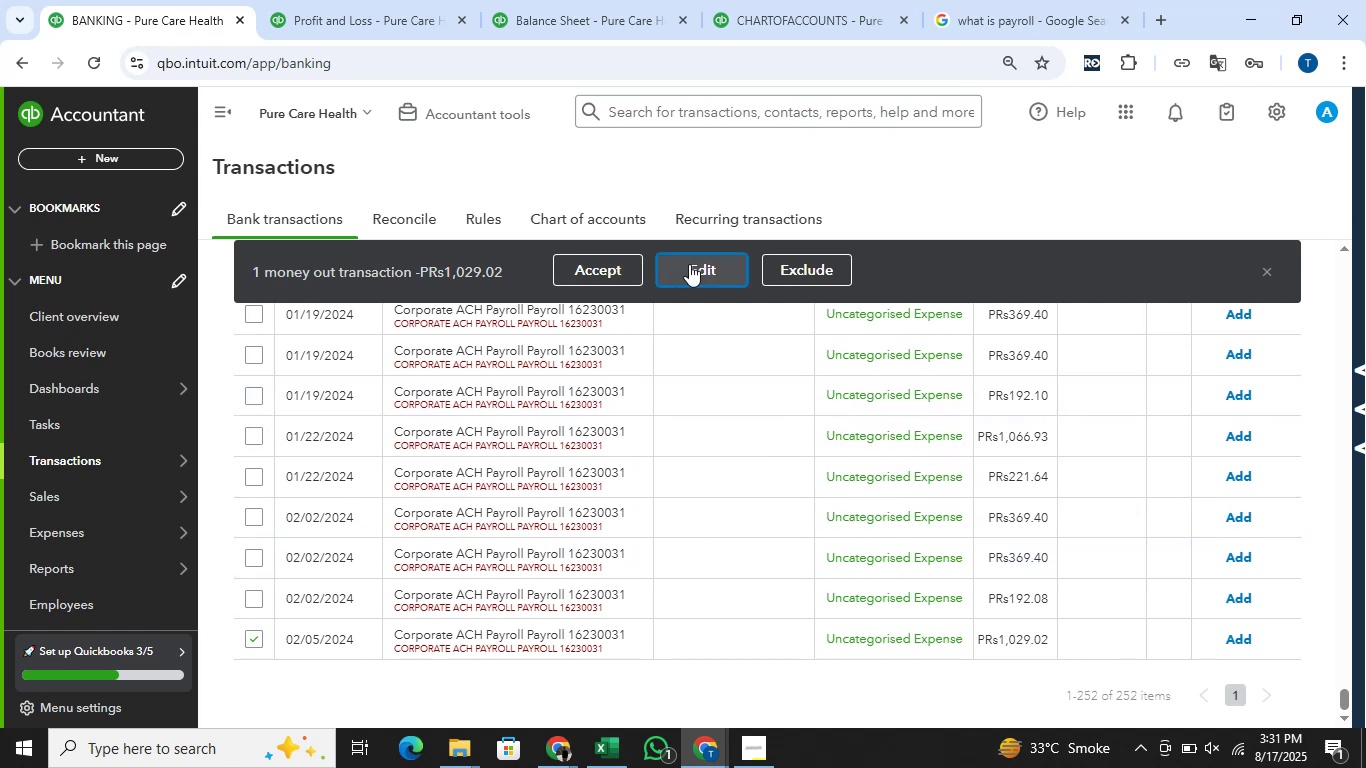 
mouse_move([649, 291])
 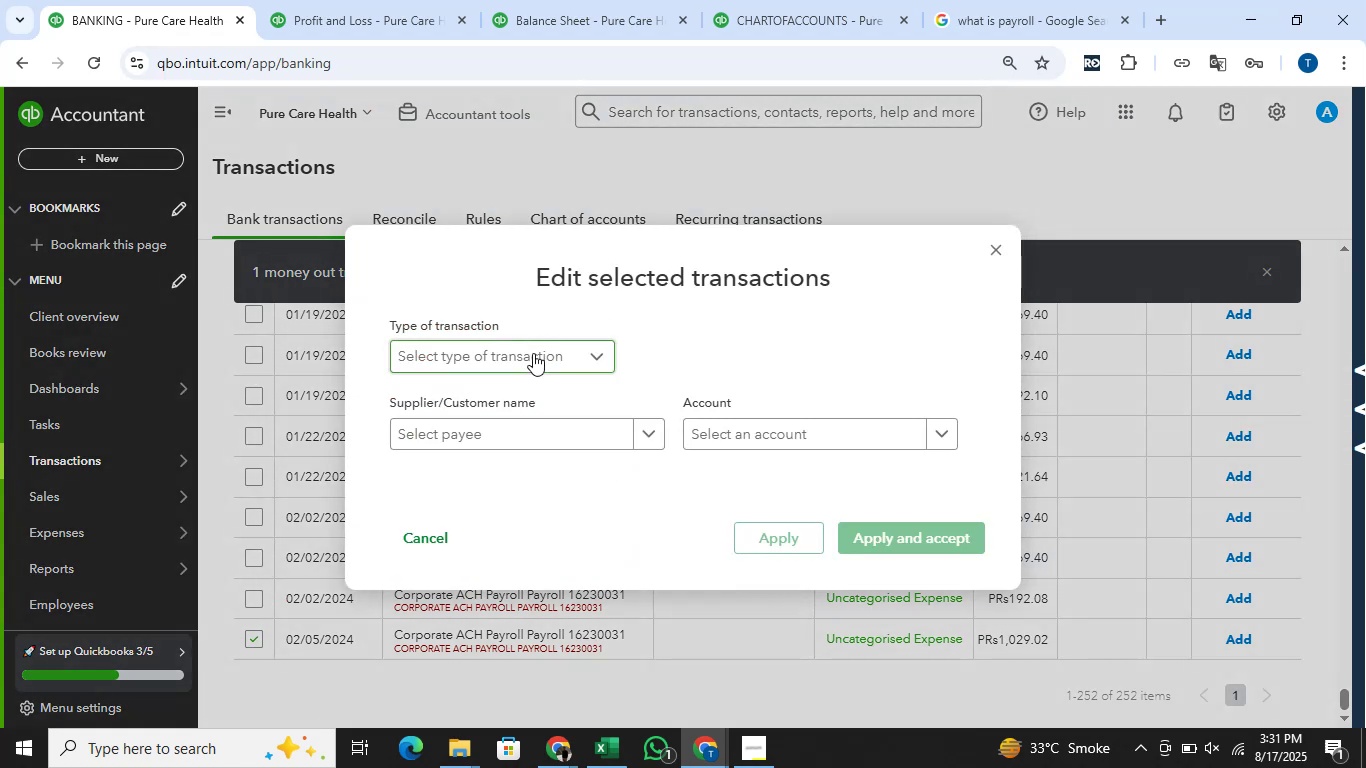 
left_click([533, 353])
 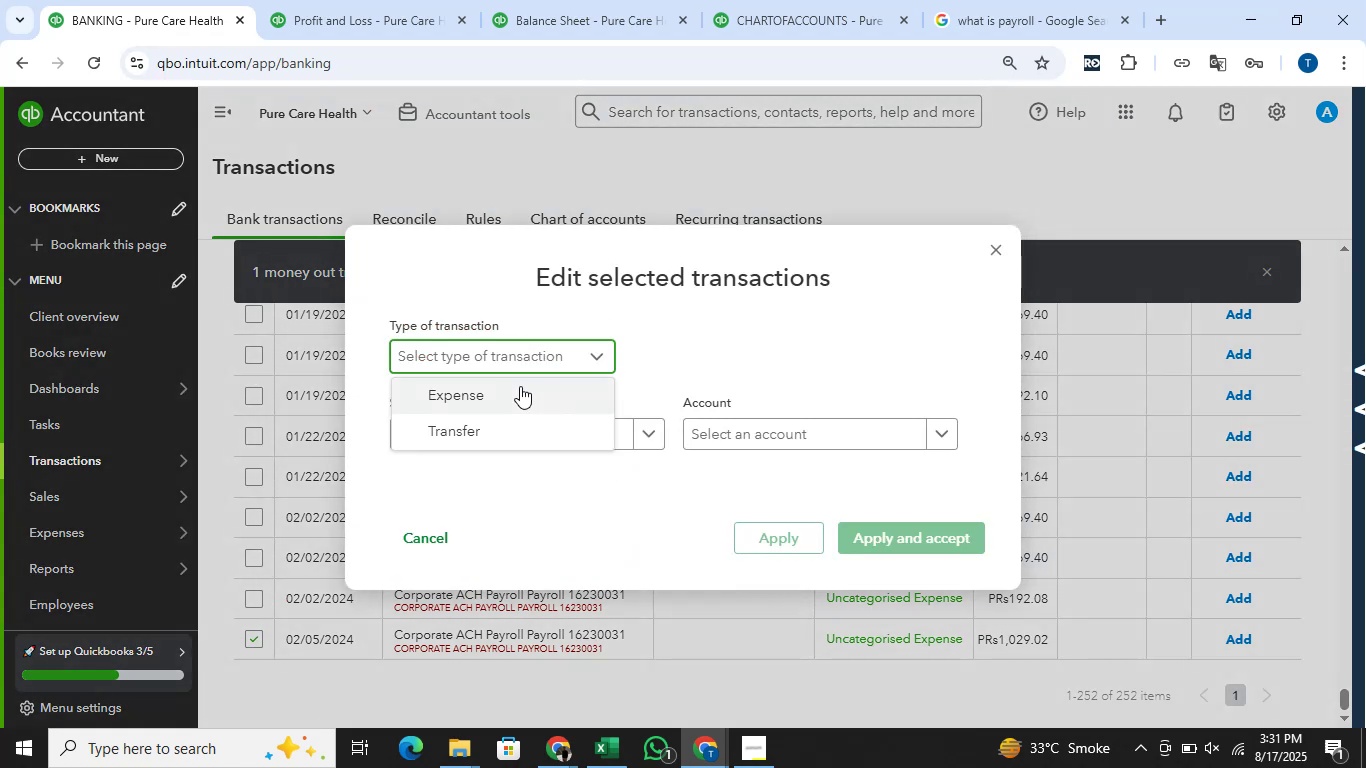 
left_click([520, 388])
 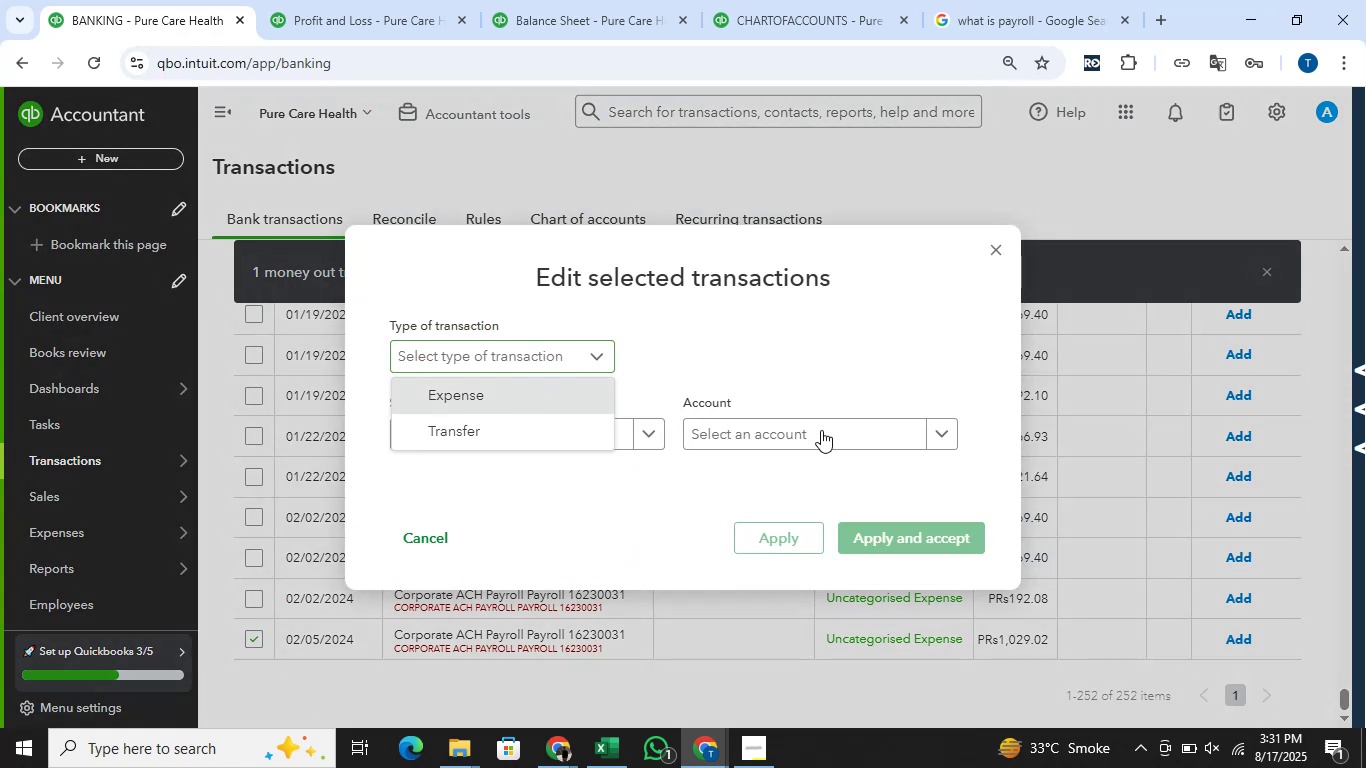 
left_click([823, 435])
 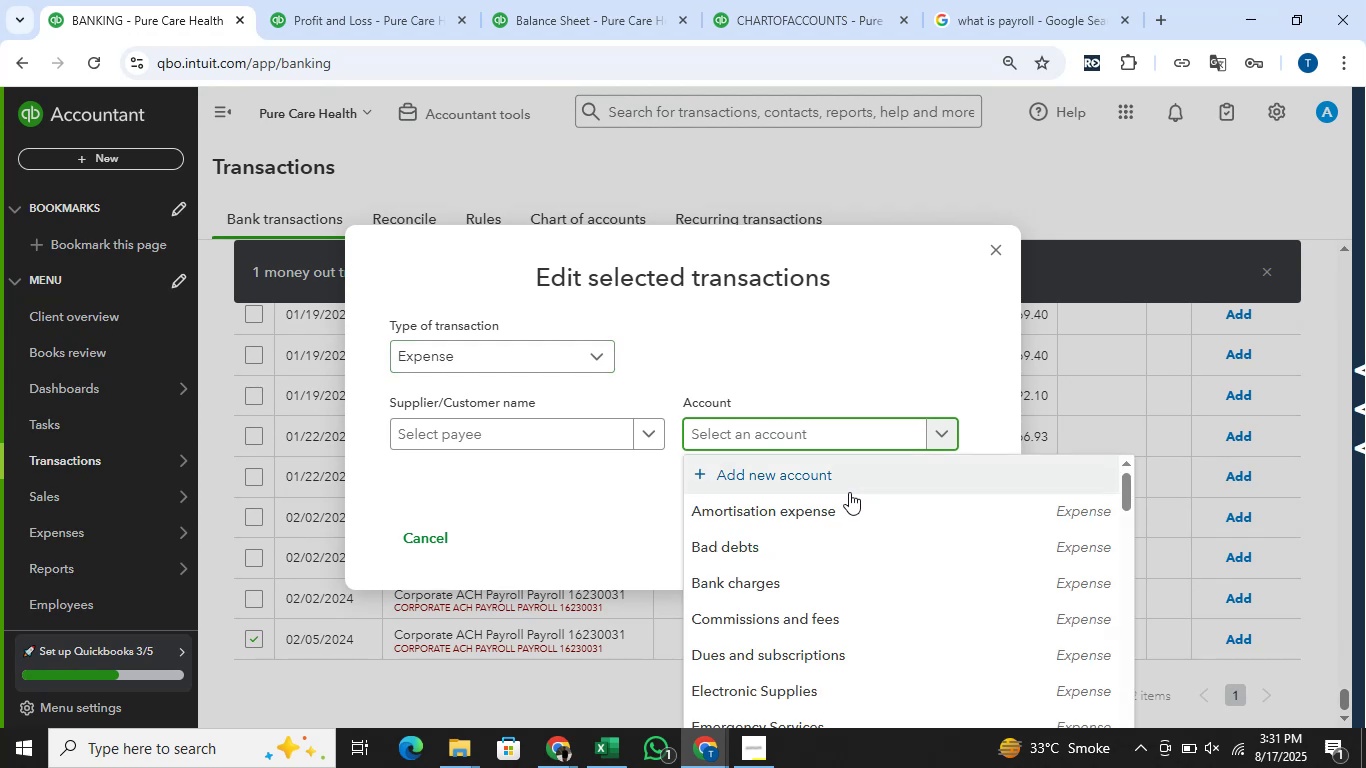 
scroll: coordinate [849, 492], scroll_direction: down, amount: 3.0
 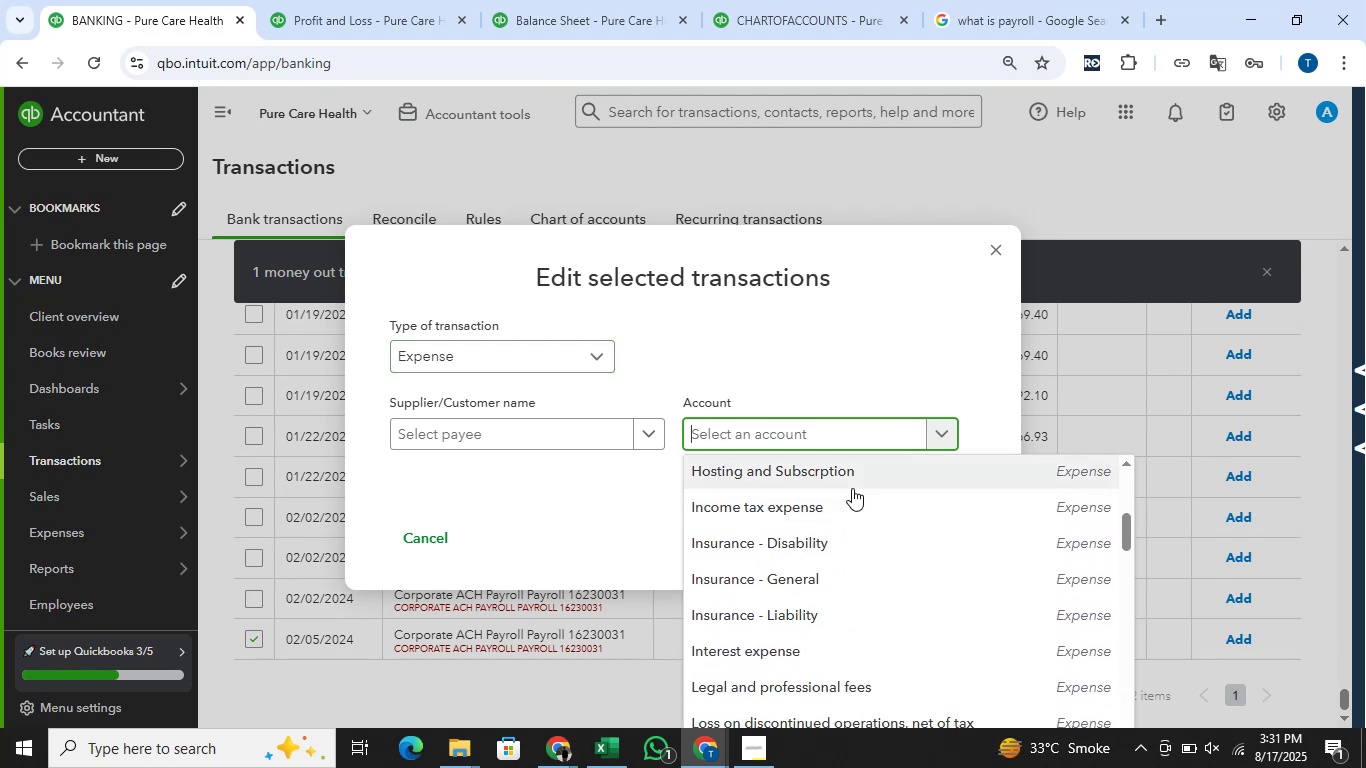 
wait(6.22)
 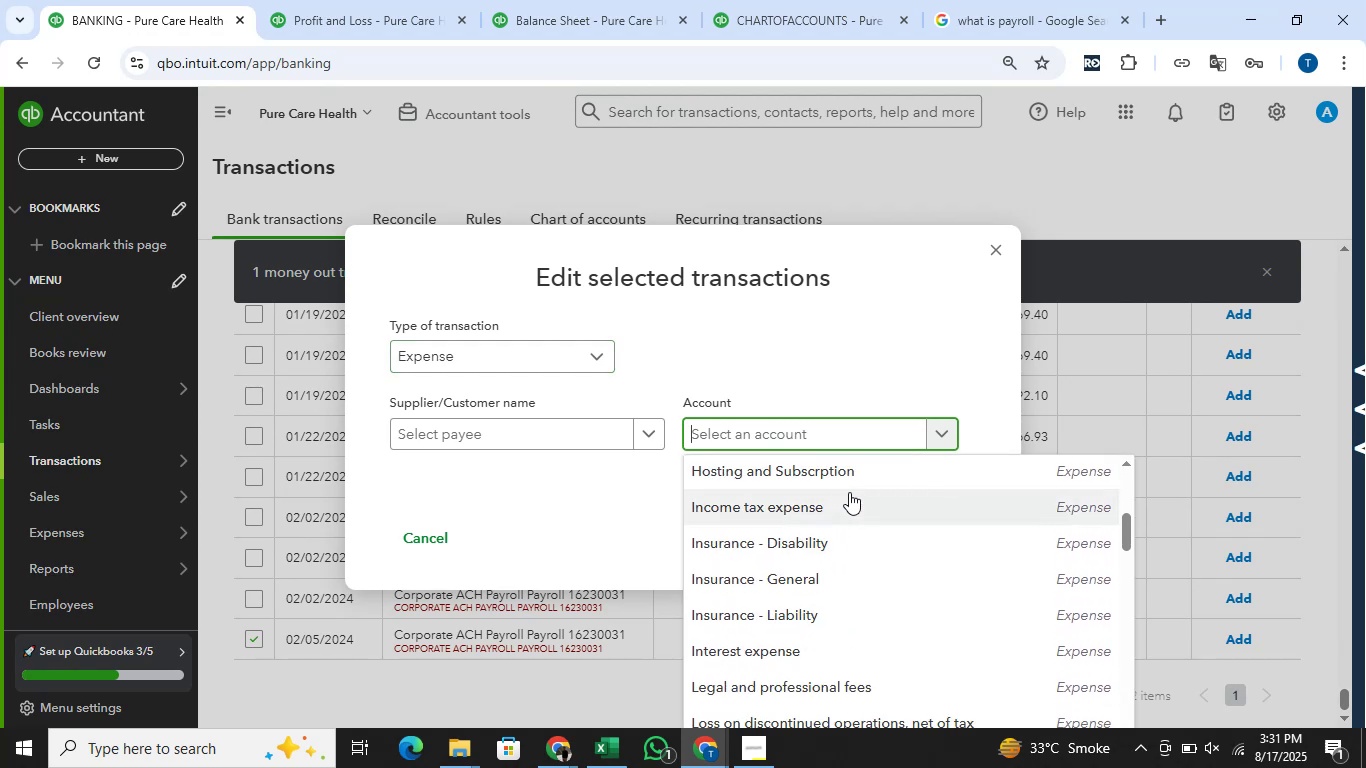 
scroll: coordinate [852, 488], scroll_direction: down, amount: 3.0
 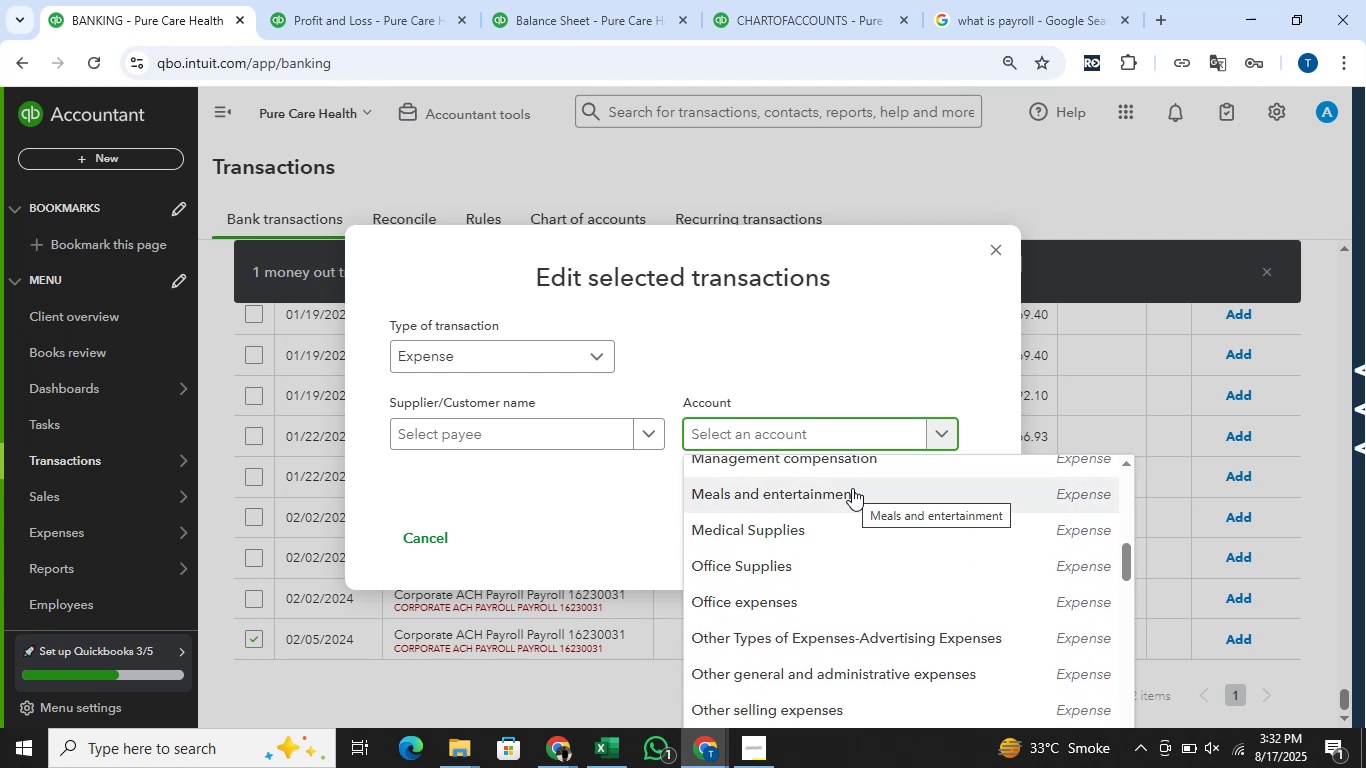 
wait(7.06)
 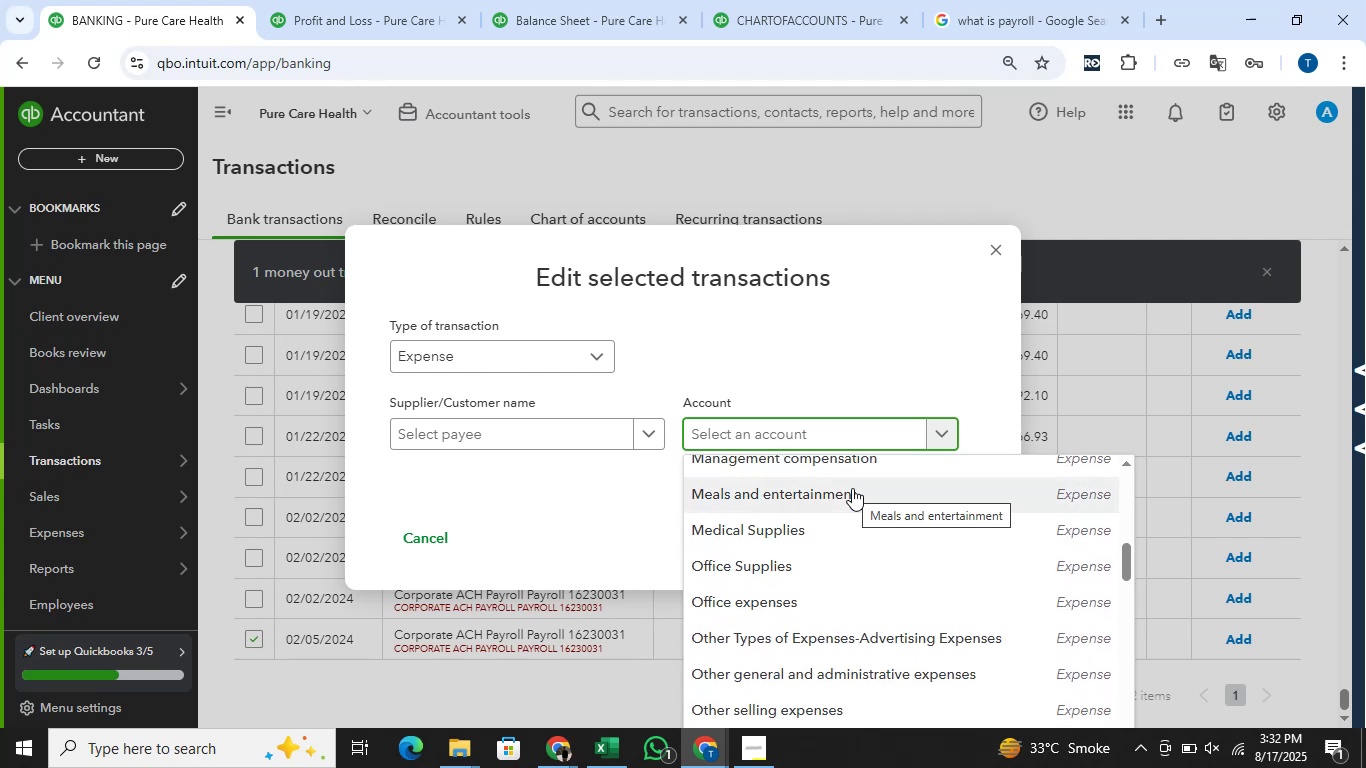 
scroll: coordinate [852, 488], scroll_direction: down, amount: 1.0
 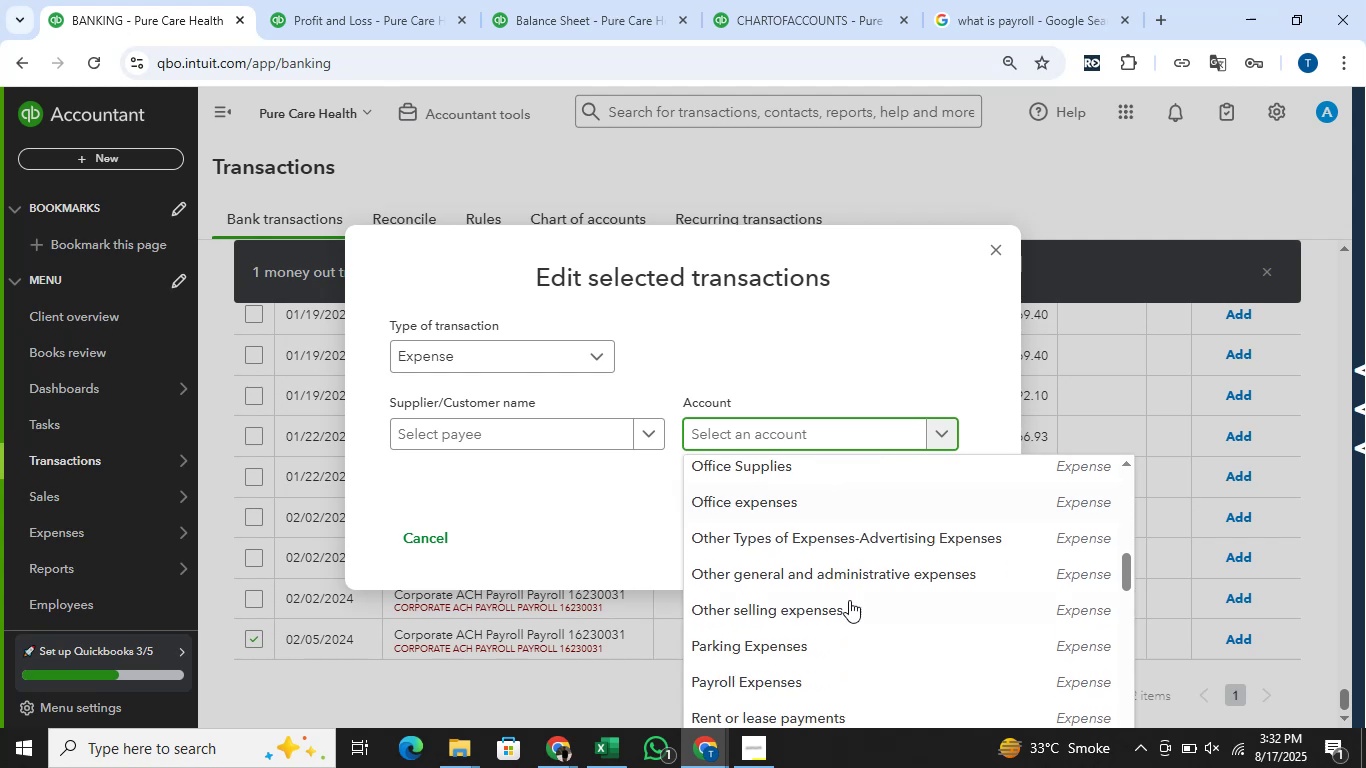 
left_click([861, 693])
 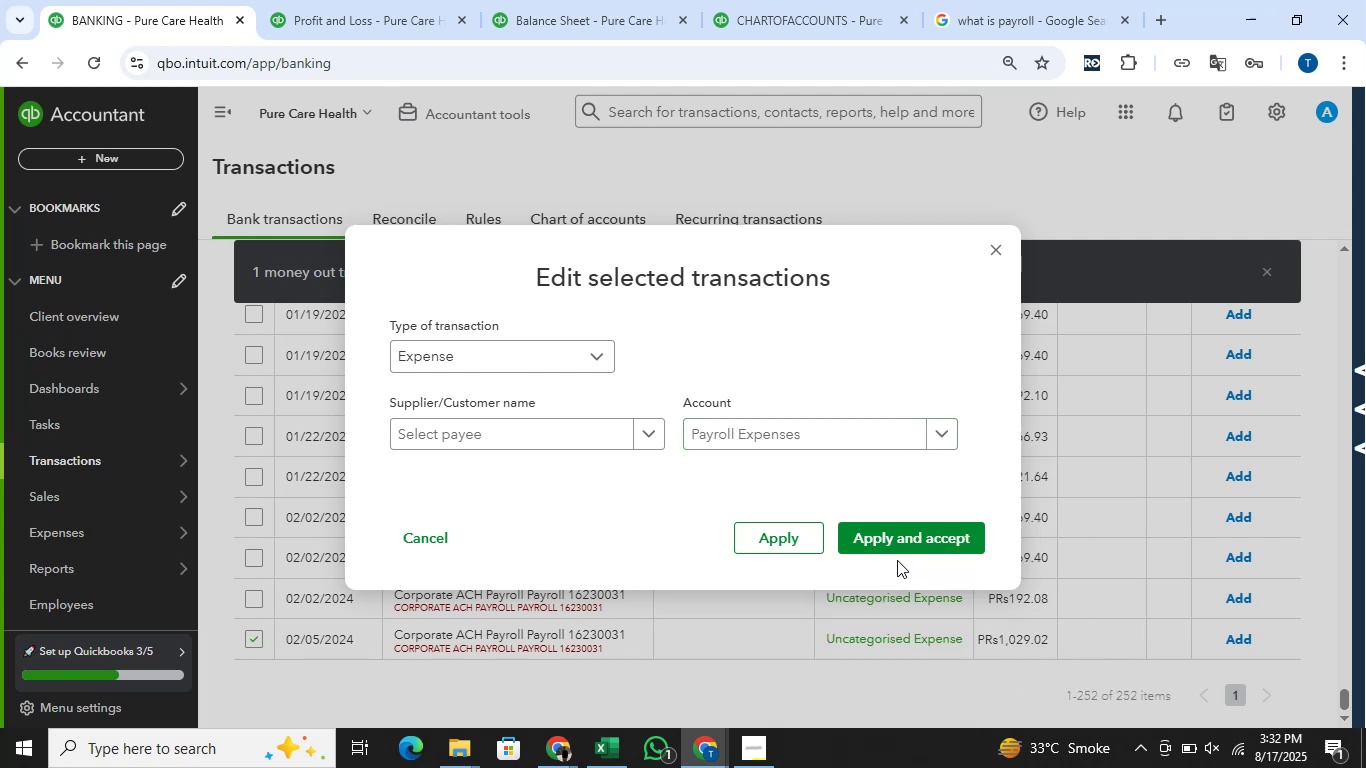 
left_click([920, 541])
 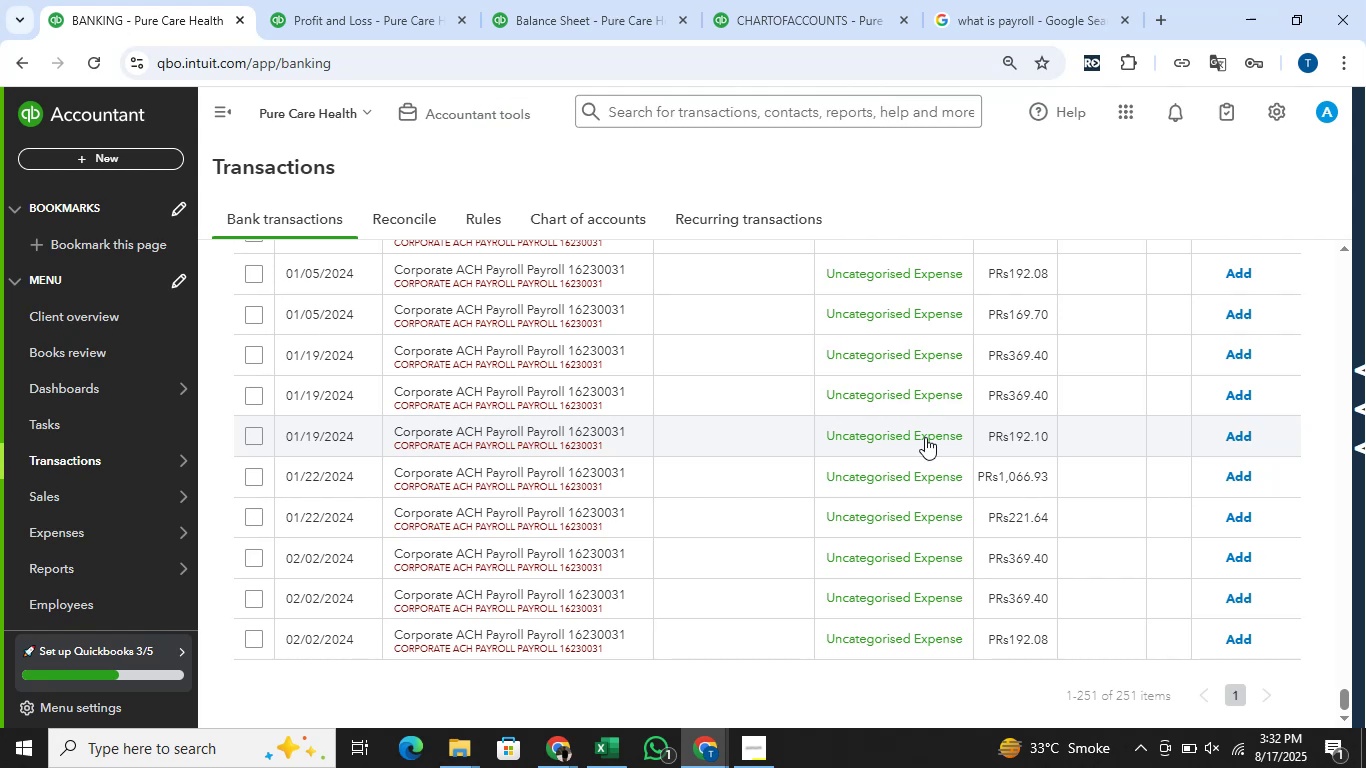 
wait(15.86)
 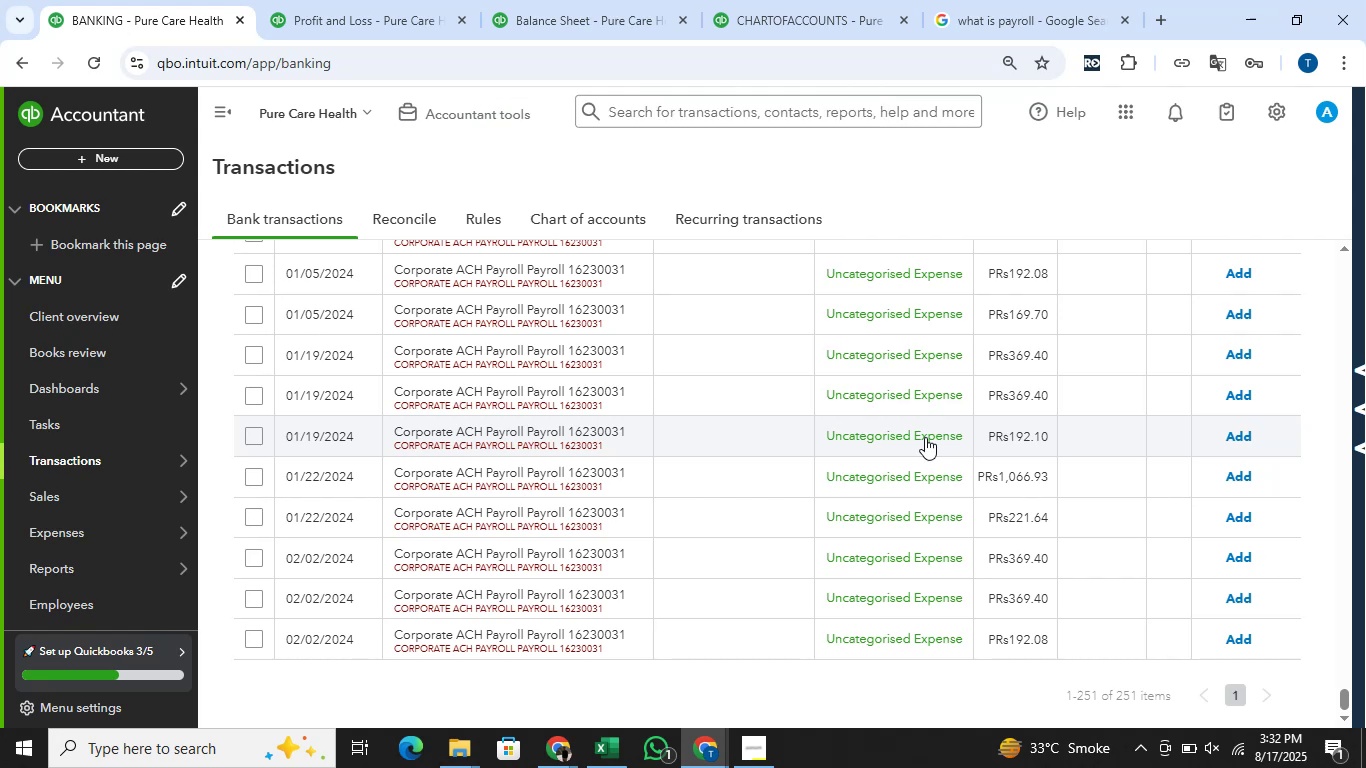 
left_click([255, 641])
 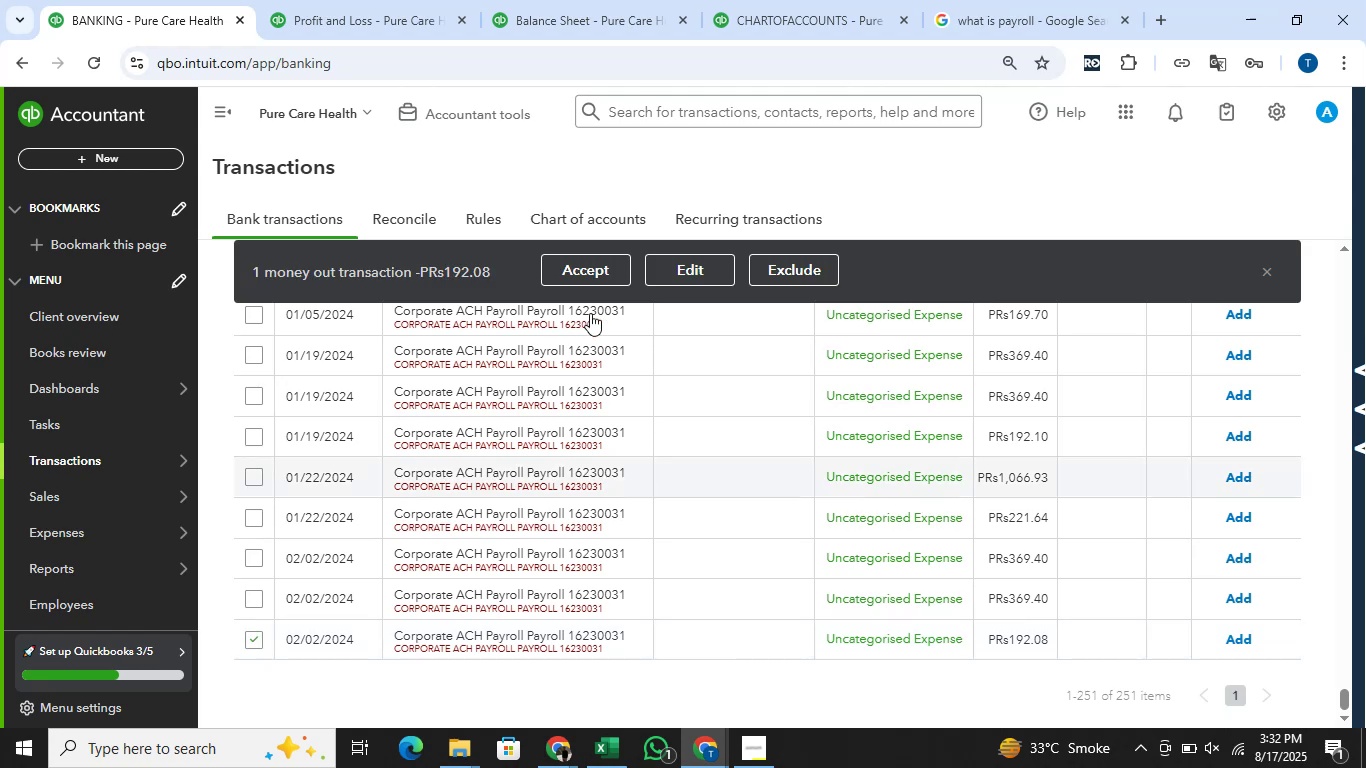 
left_click([698, 263])
 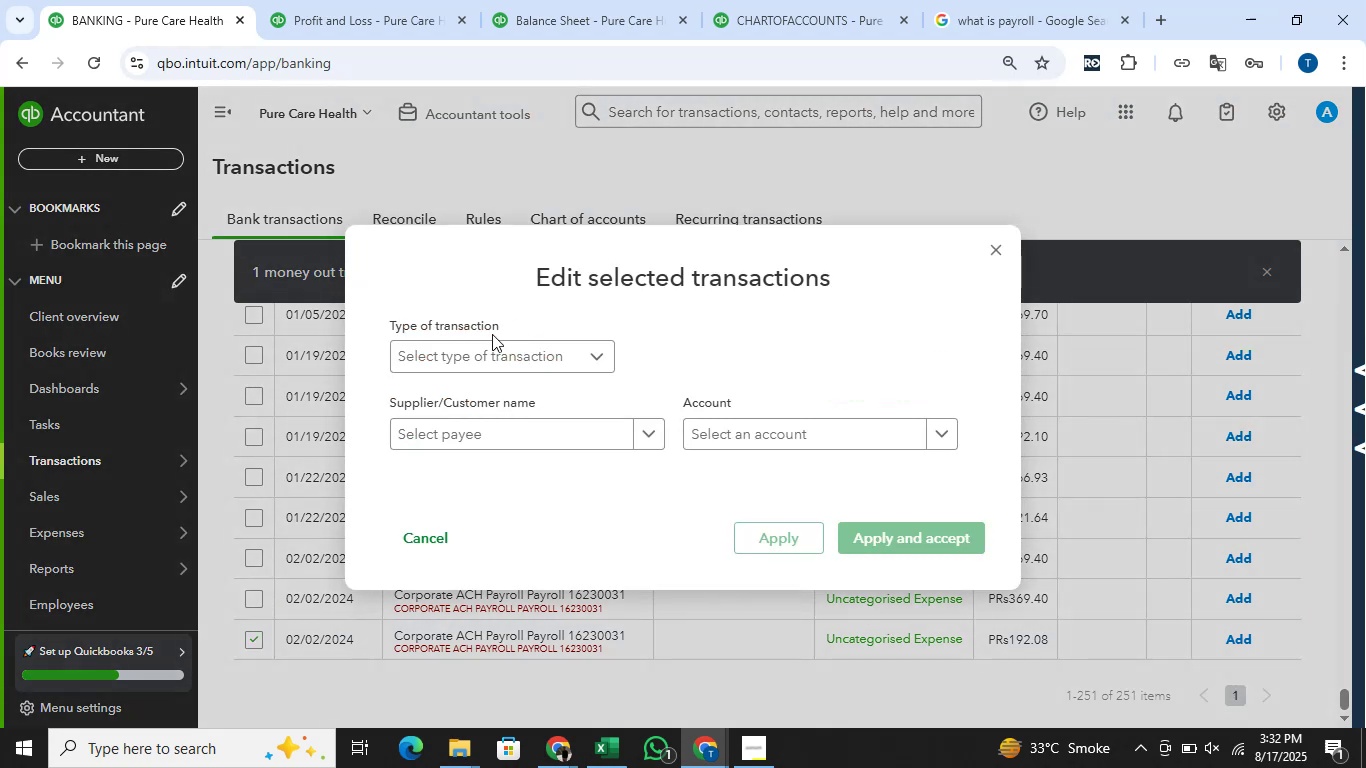 
left_click([492, 349])
 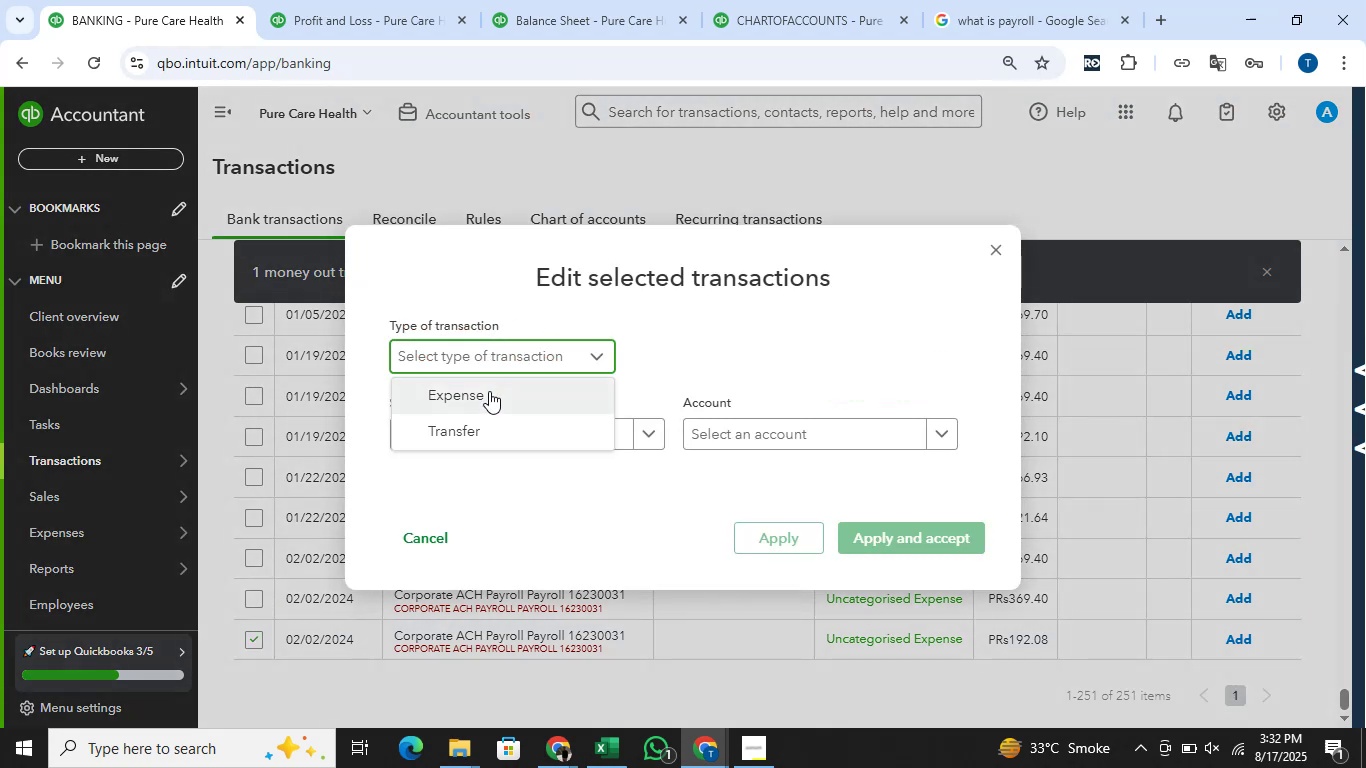 
left_click([489, 391])
 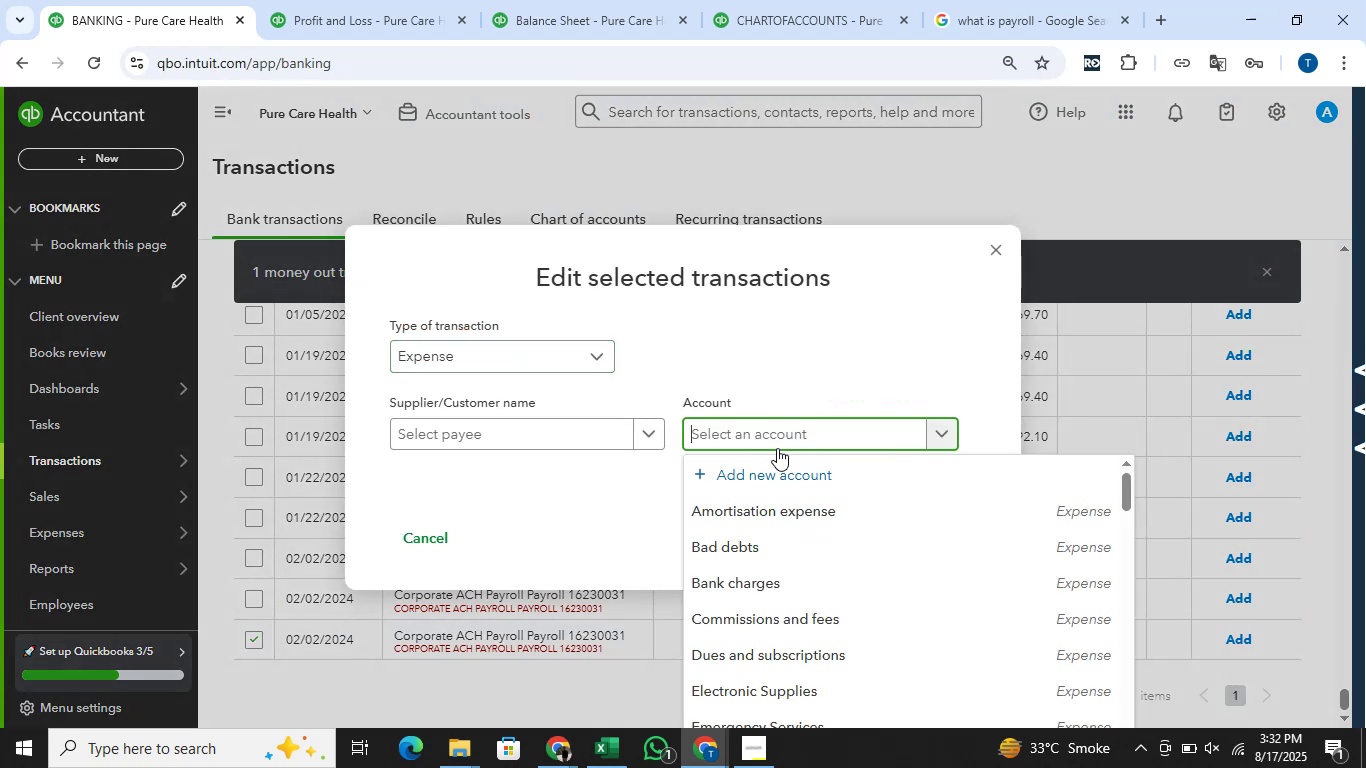 
scroll: coordinate [901, 584], scroll_direction: down, amount: 1.0
 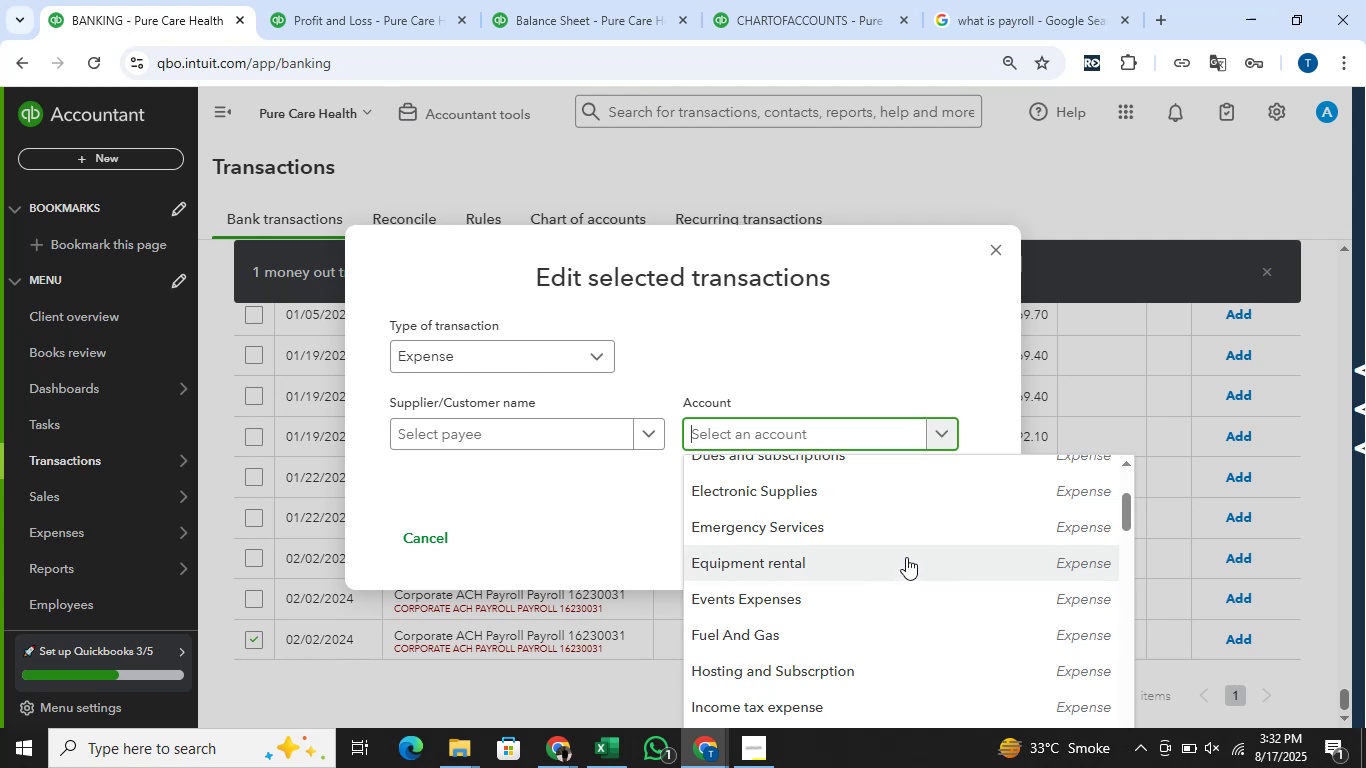 
wait(8.36)
 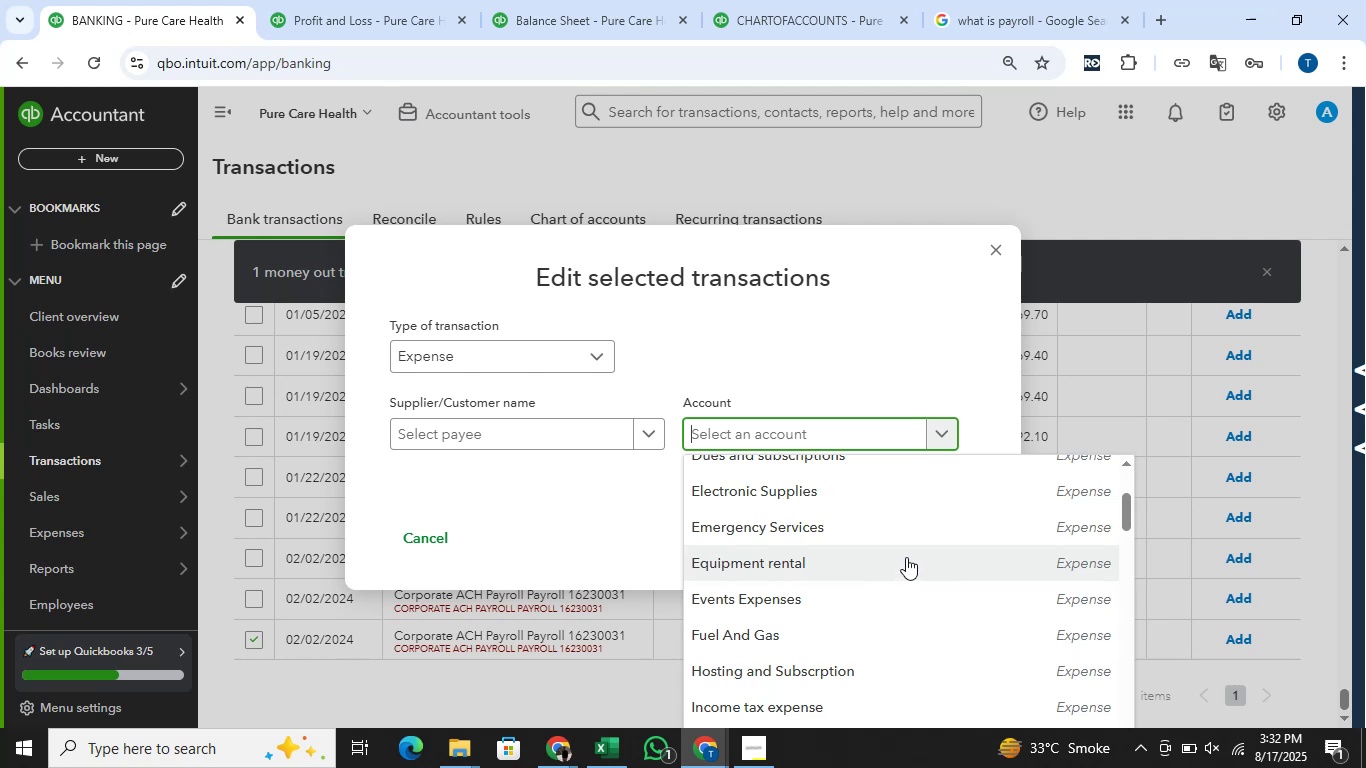 
scroll: coordinate [909, 556], scroll_direction: down, amount: 1.0
 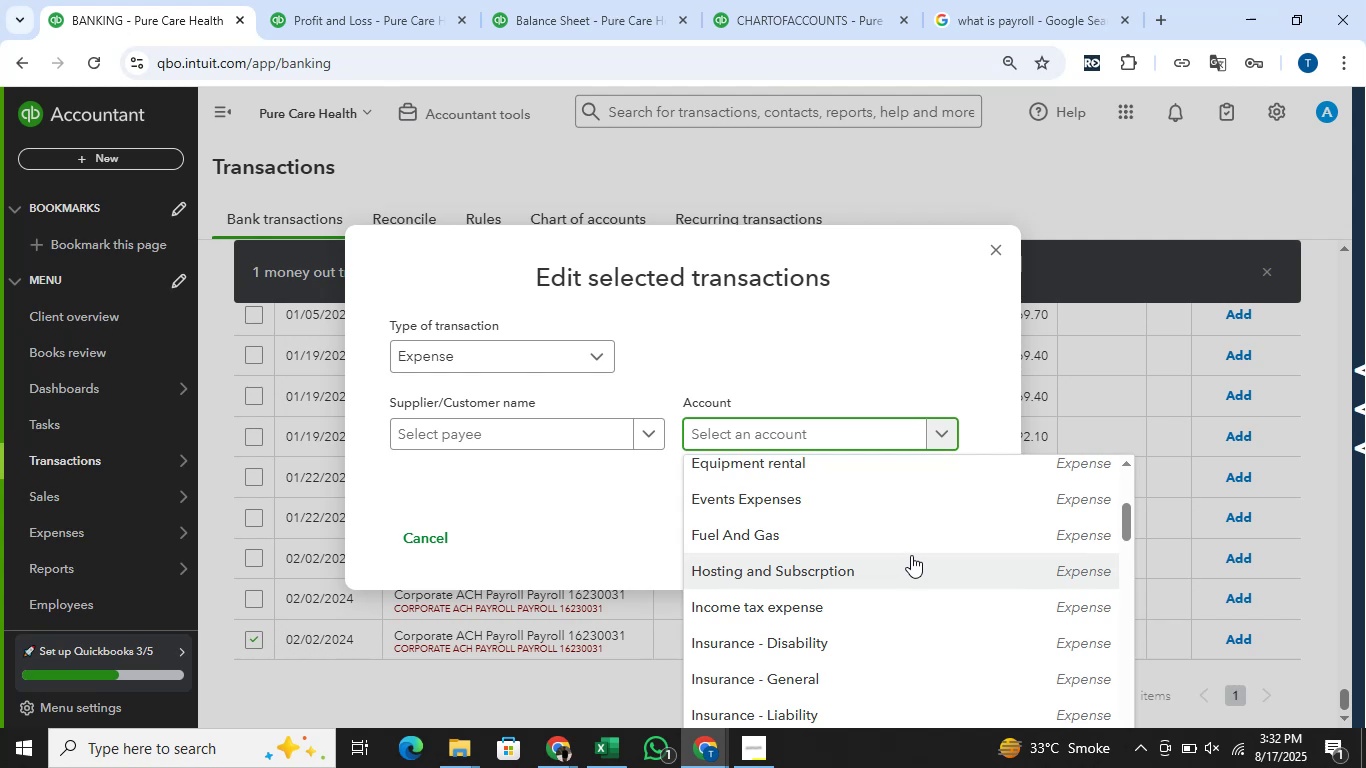 
wait(14.33)
 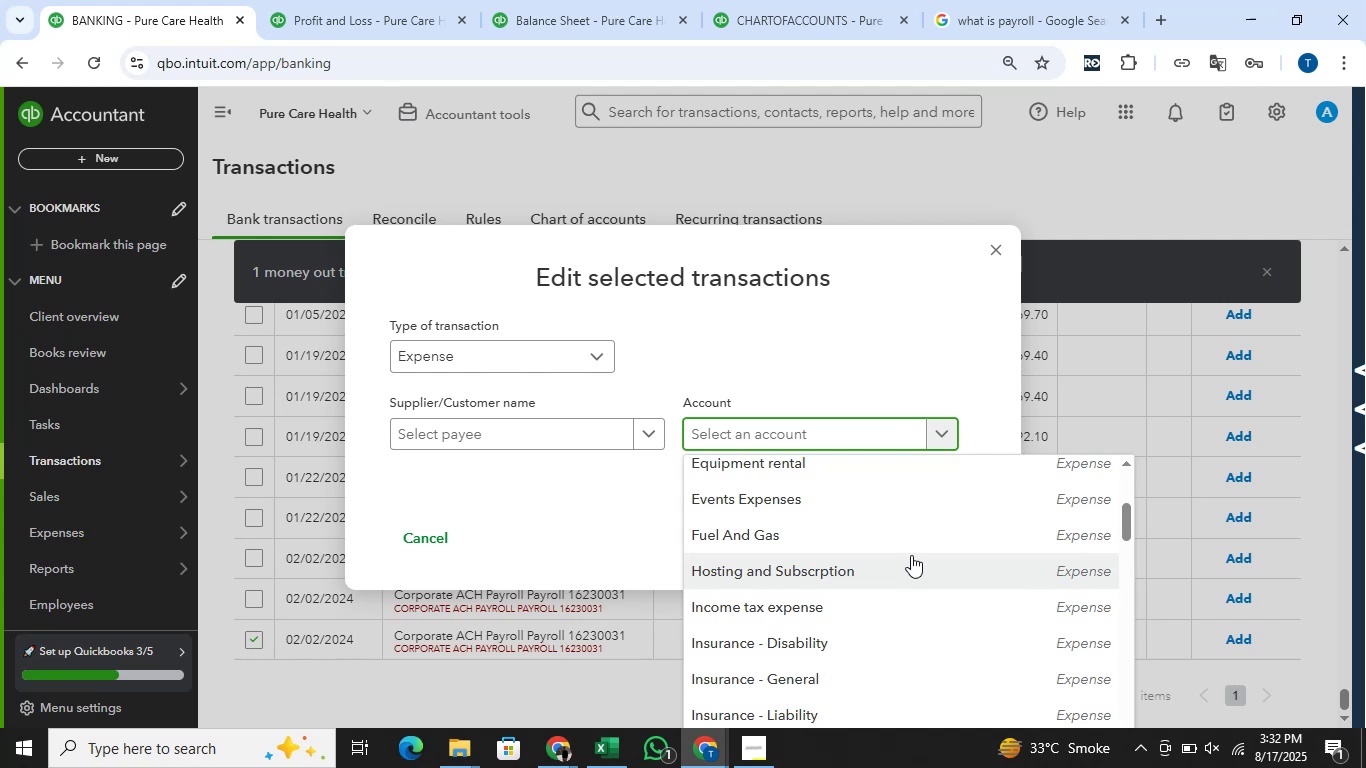 
scroll: coordinate [918, 553], scroll_direction: down, amount: 3.0
 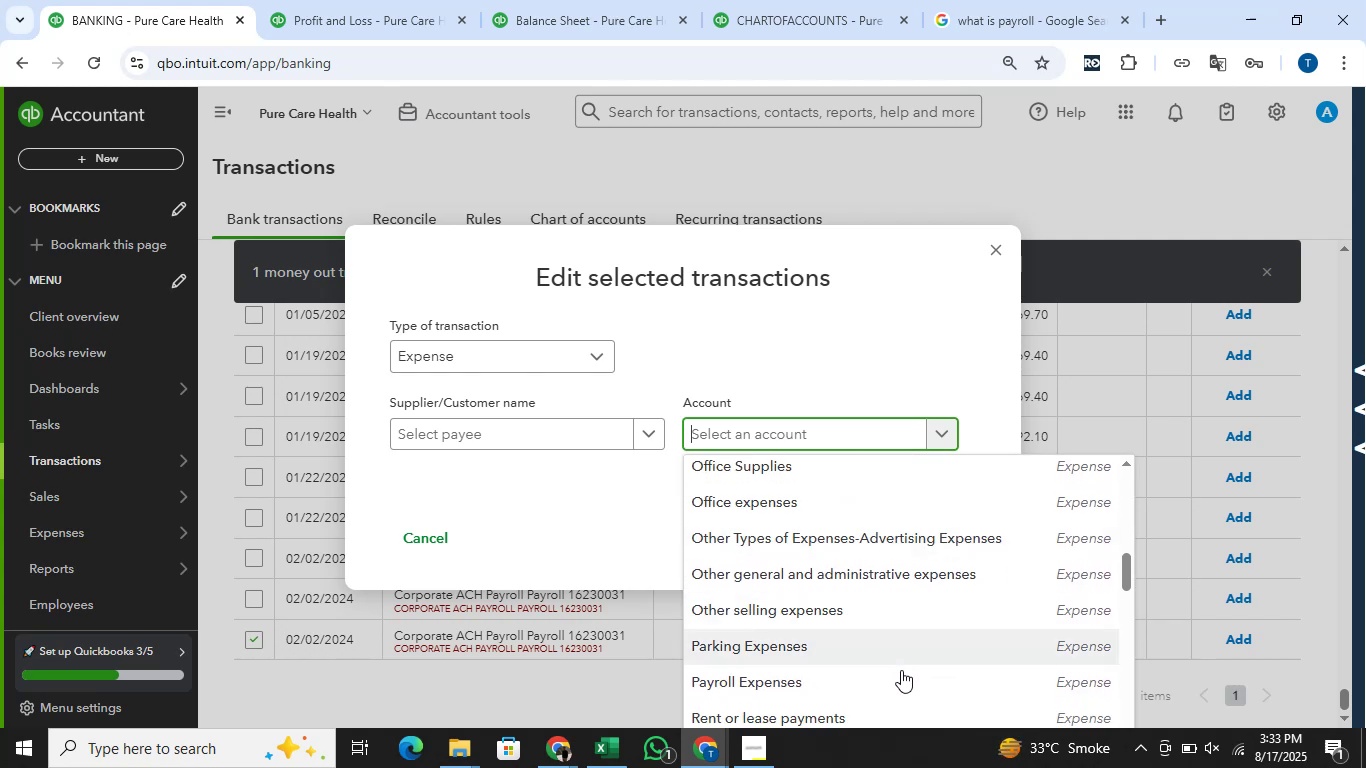 
left_click([897, 670])
 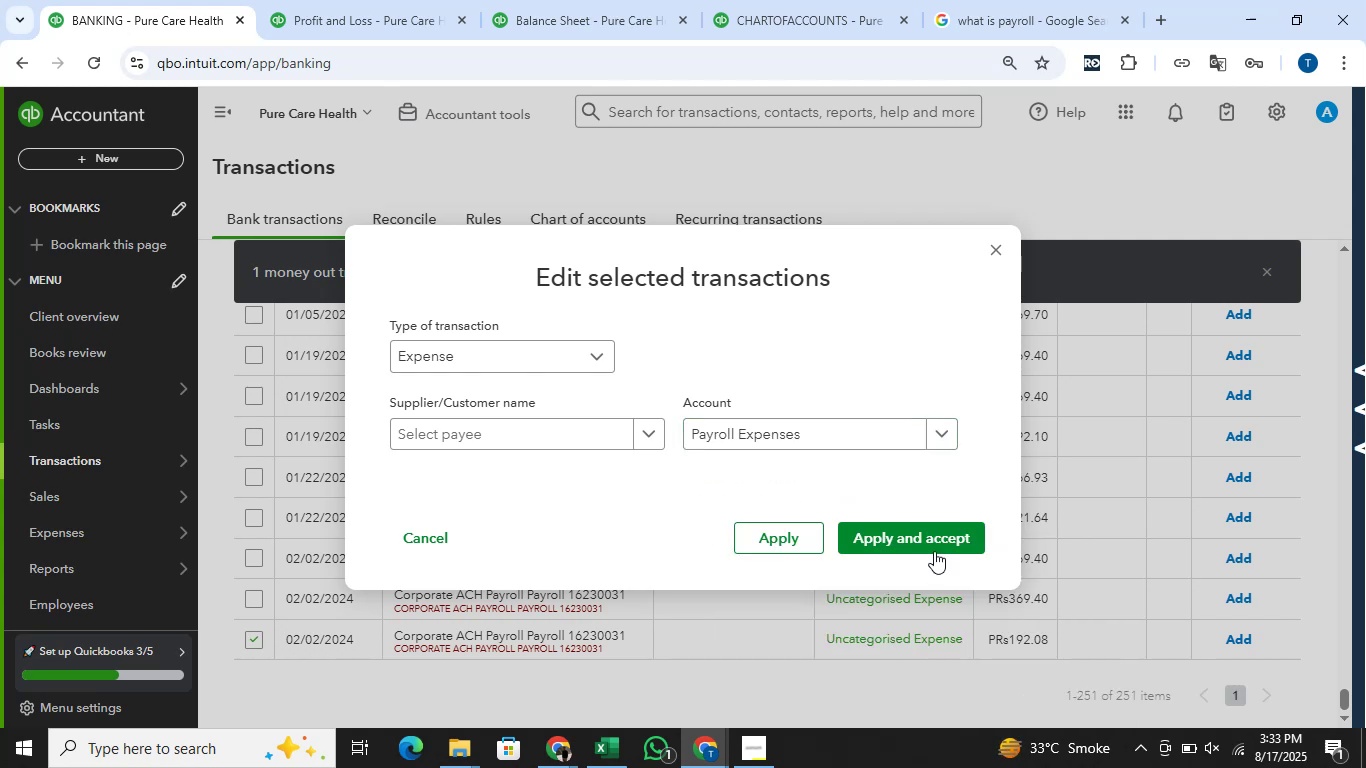 
left_click([938, 544])
 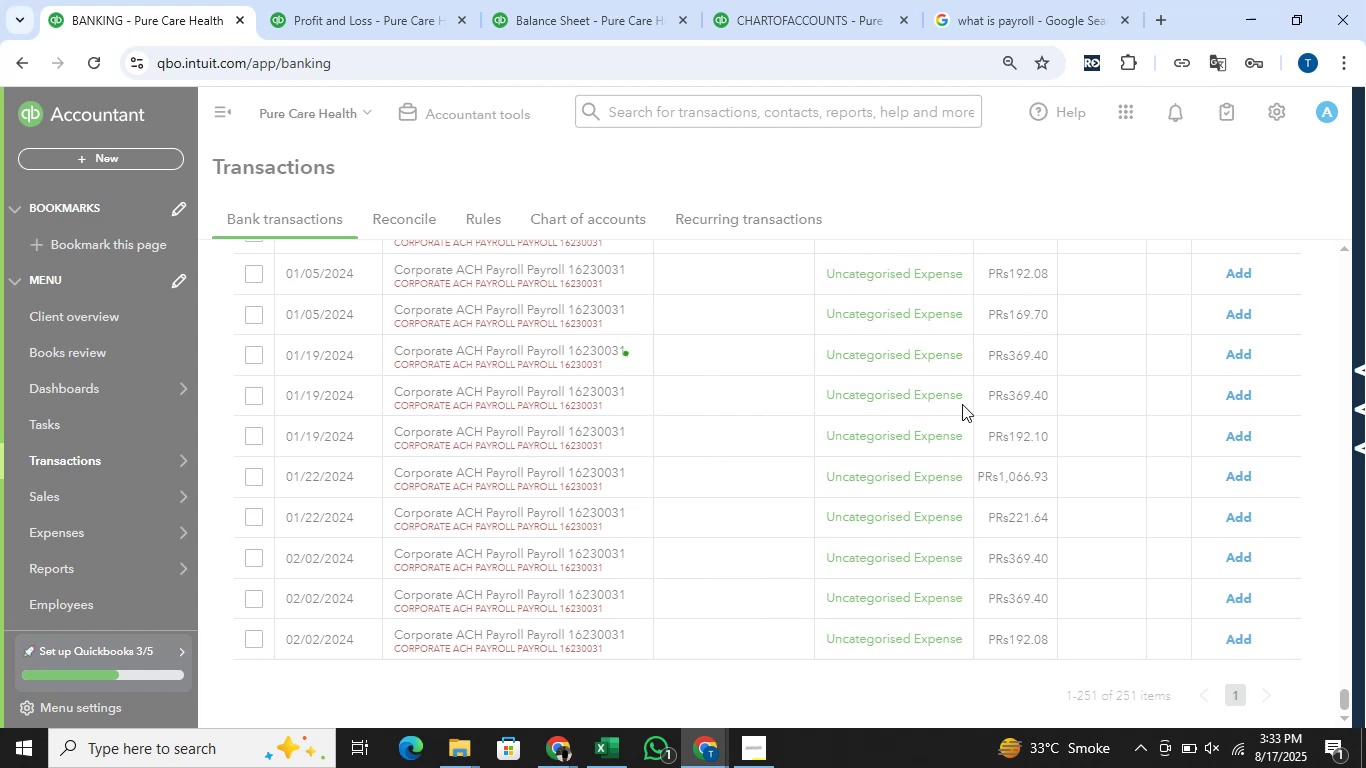 
wait(8.45)
 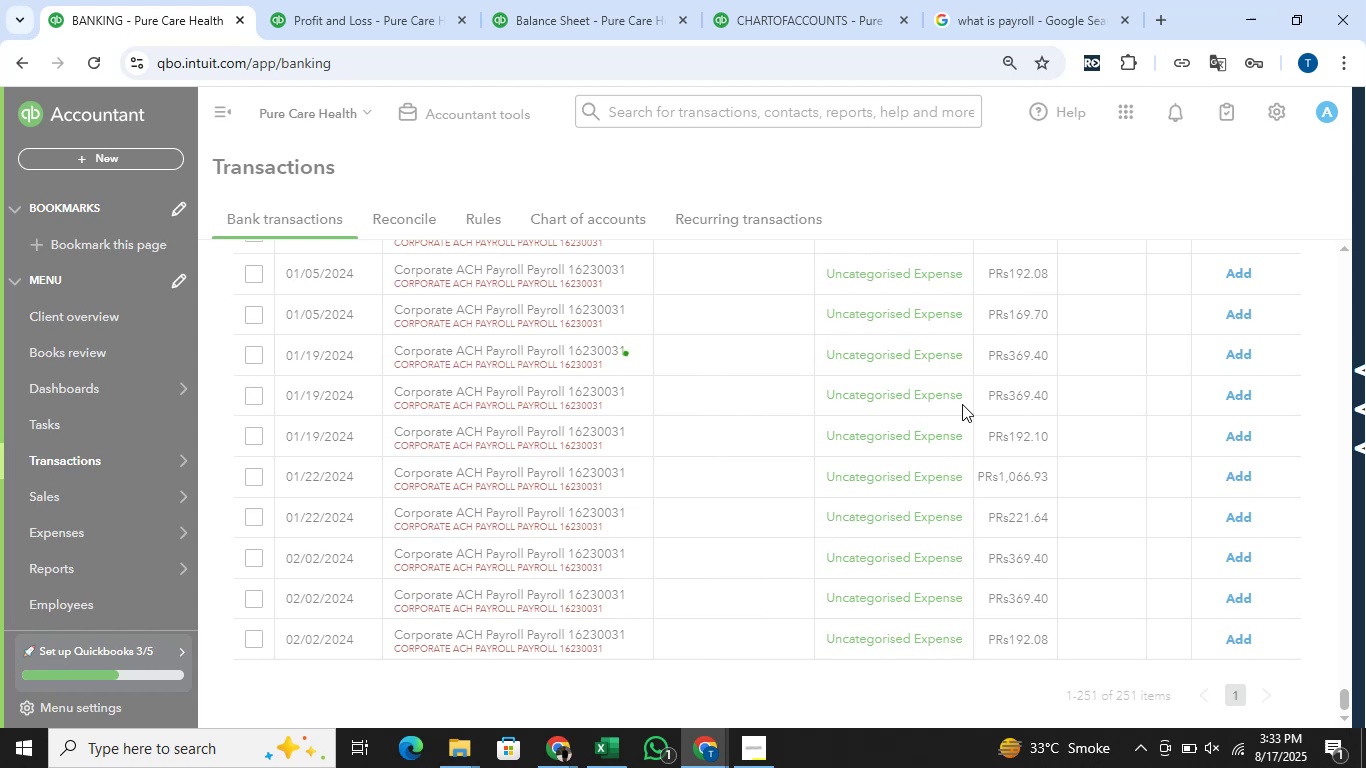 
left_click([244, 644])
 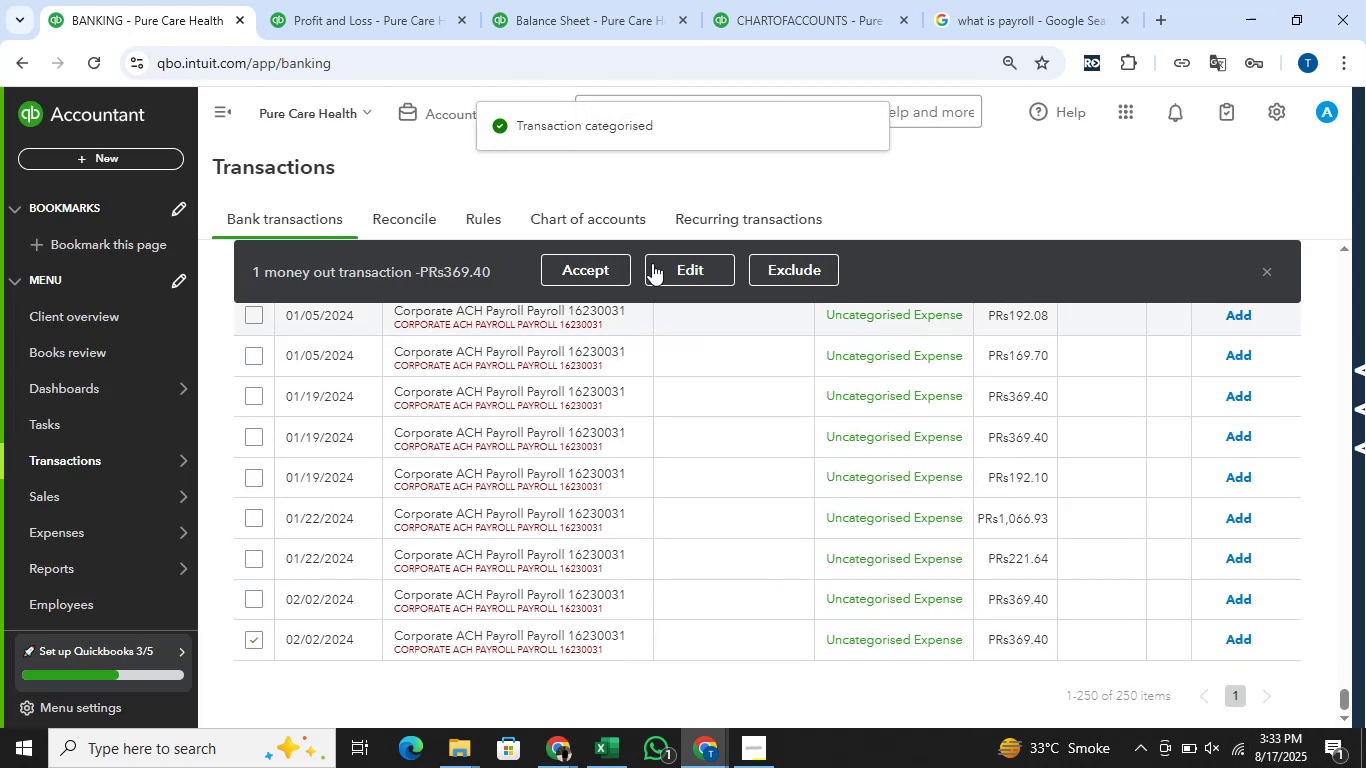 
left_click([659, 266])
 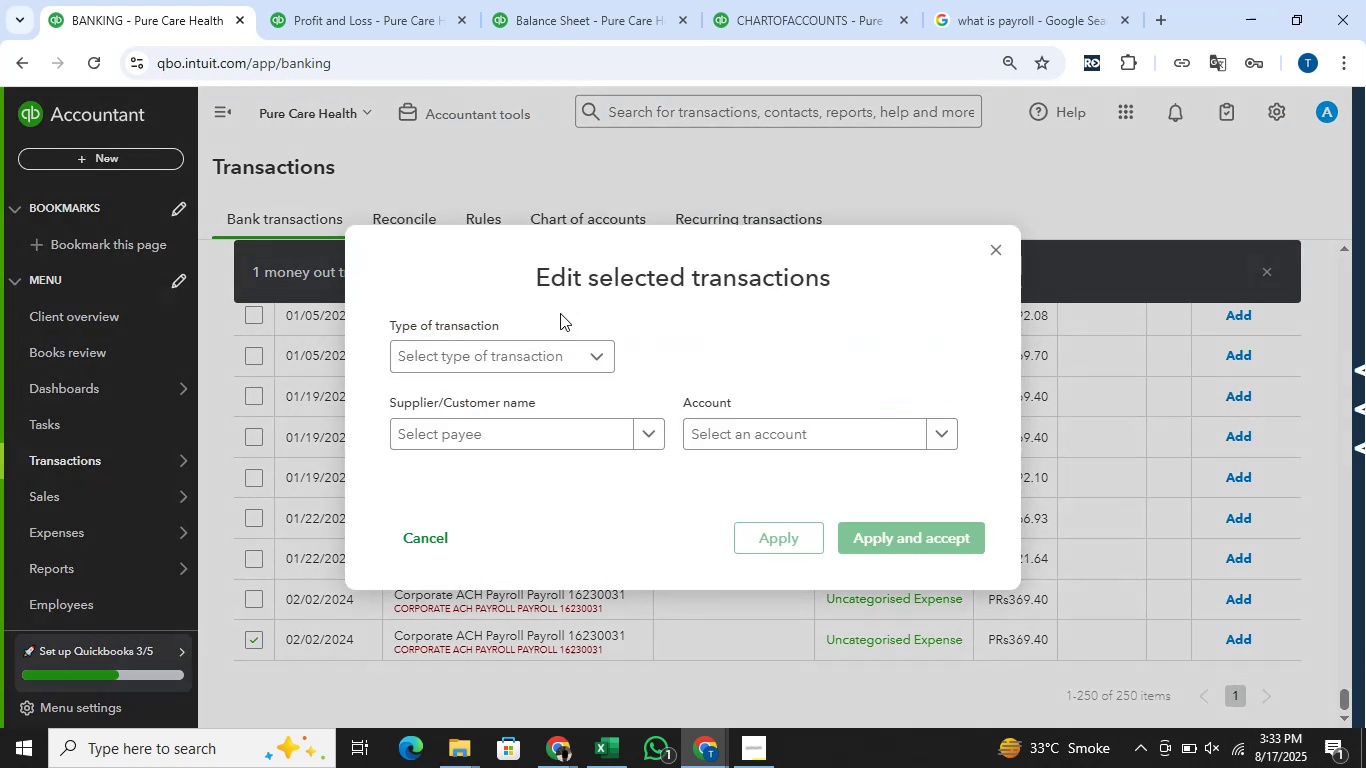 
left_click([539, 356])
 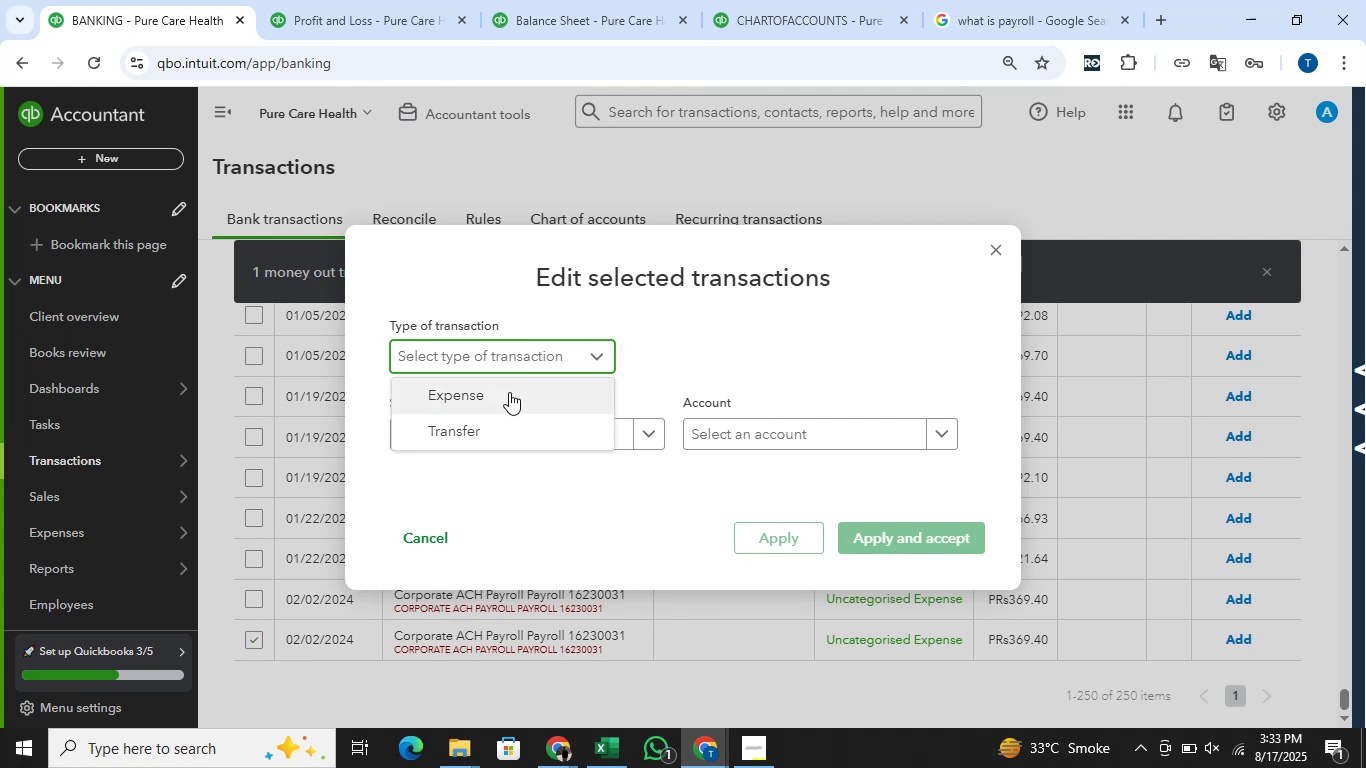 
left_click([508, 394])
 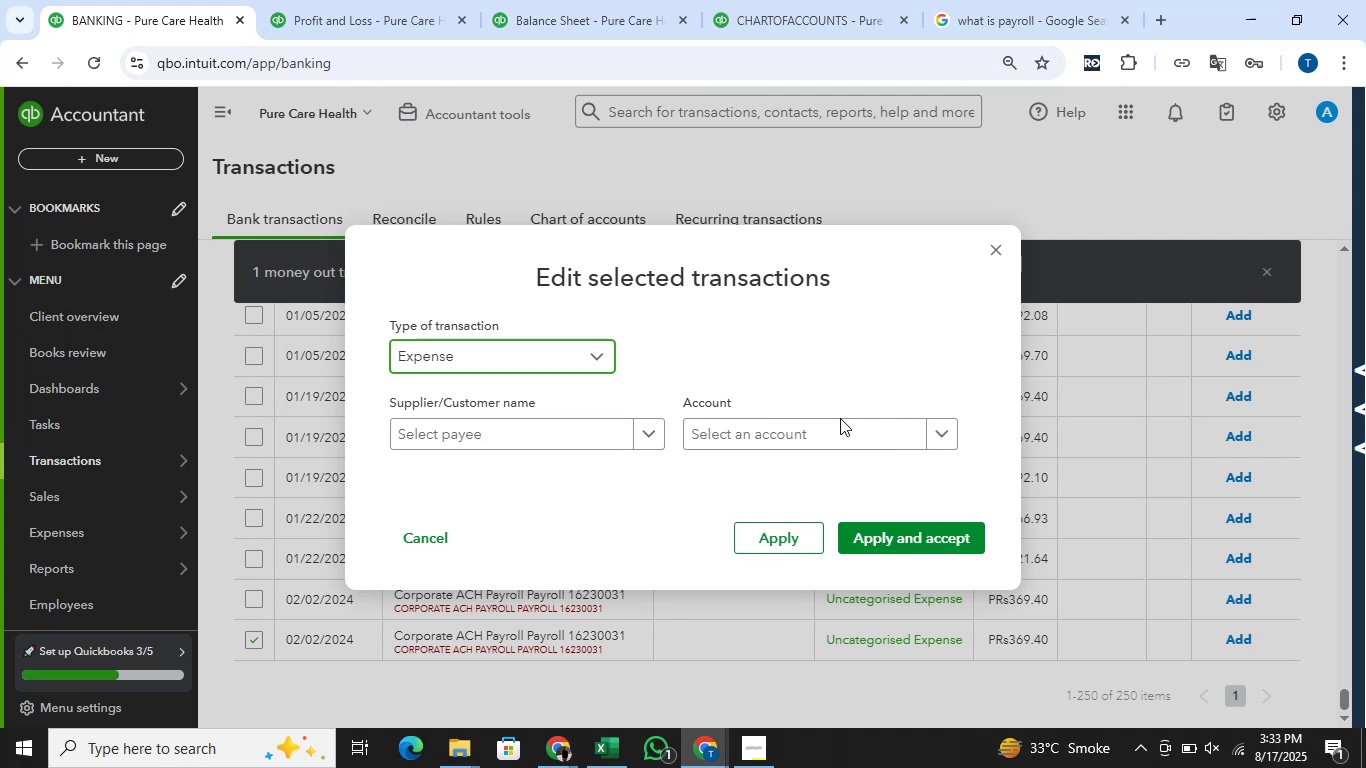 
left_click([847, 431])
 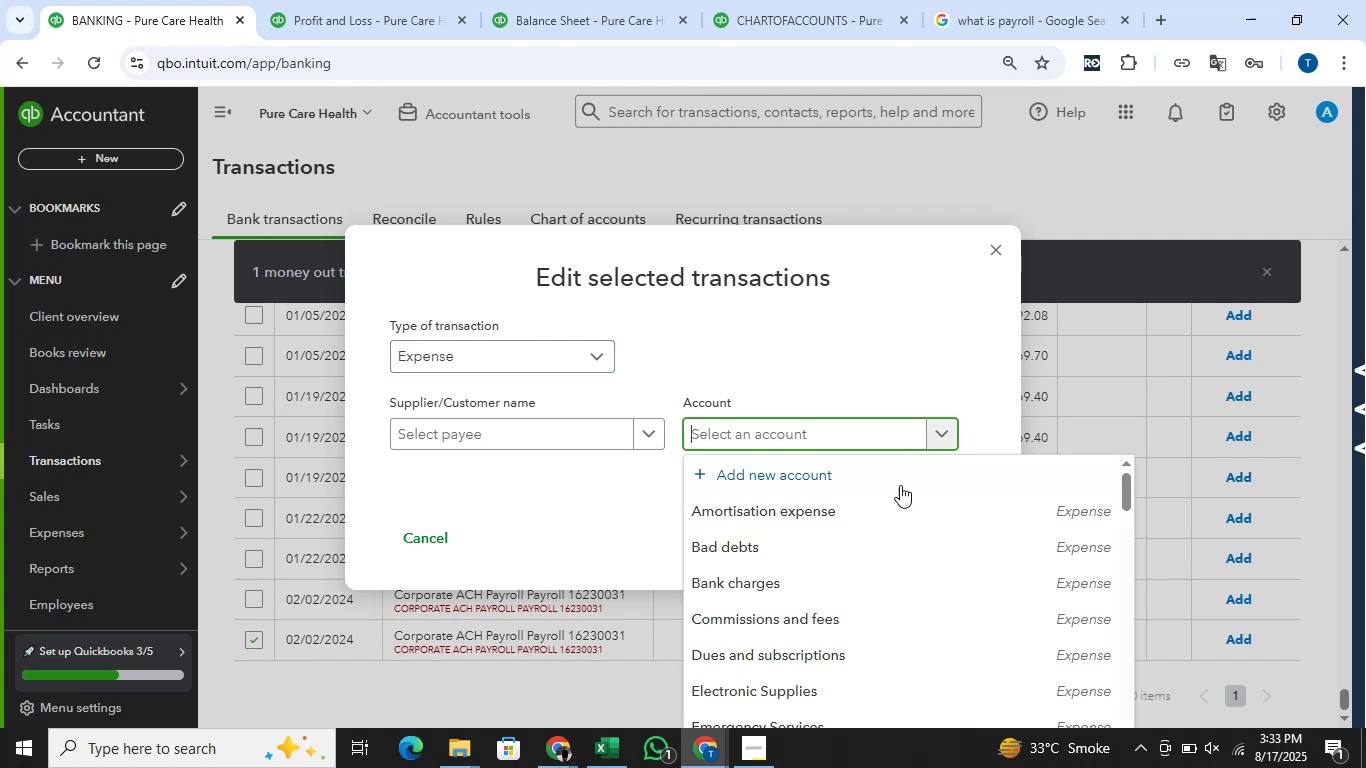 
scroll: coordinate [898, 490], scroll_direction: down, amount: 2.0
 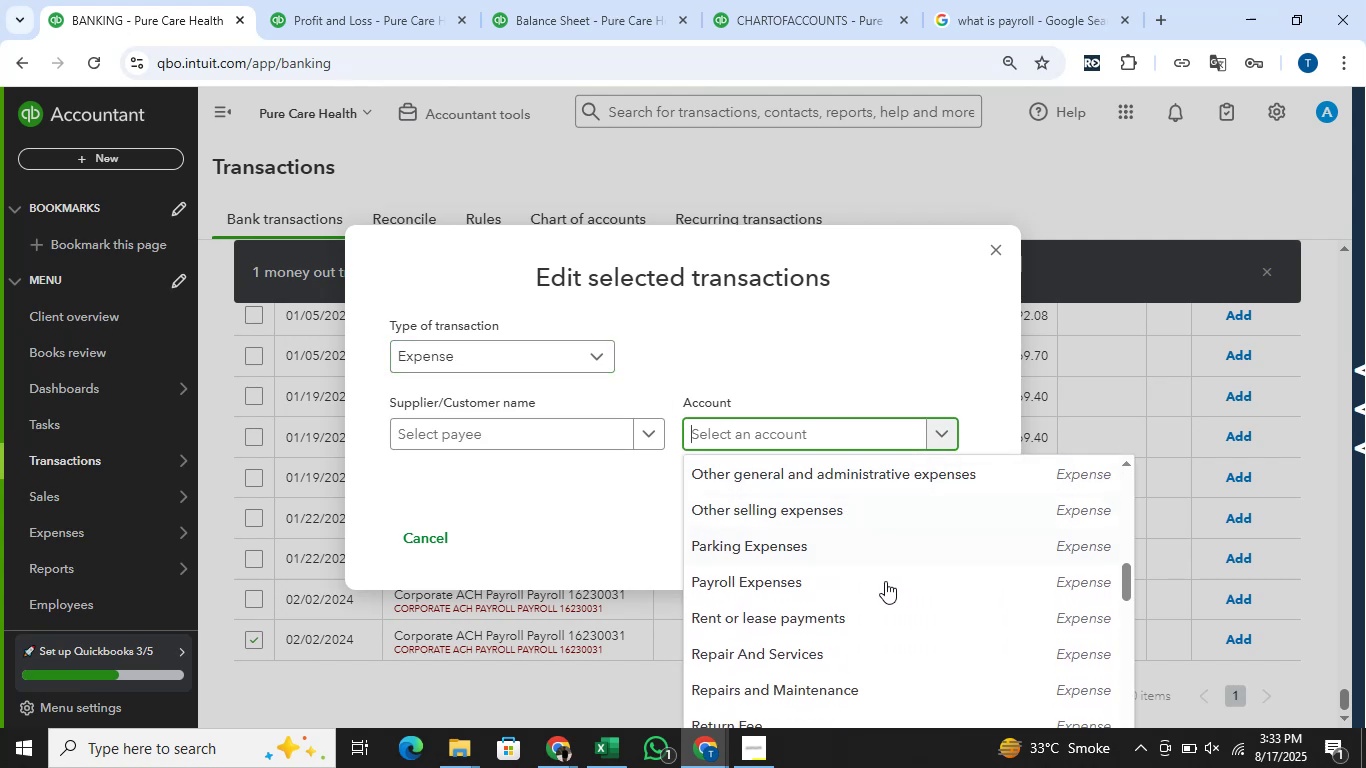 
left_click([885, 581])
 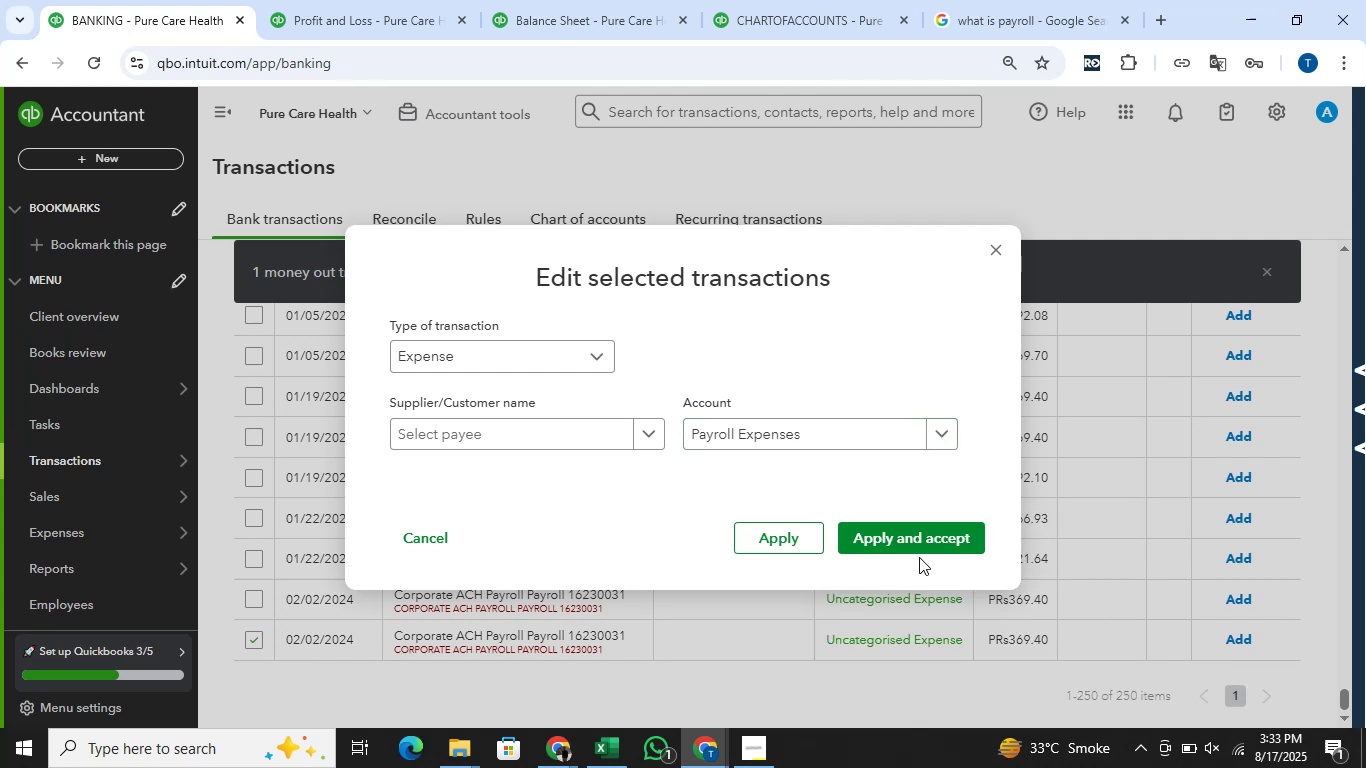 
left_click([938, 542])
 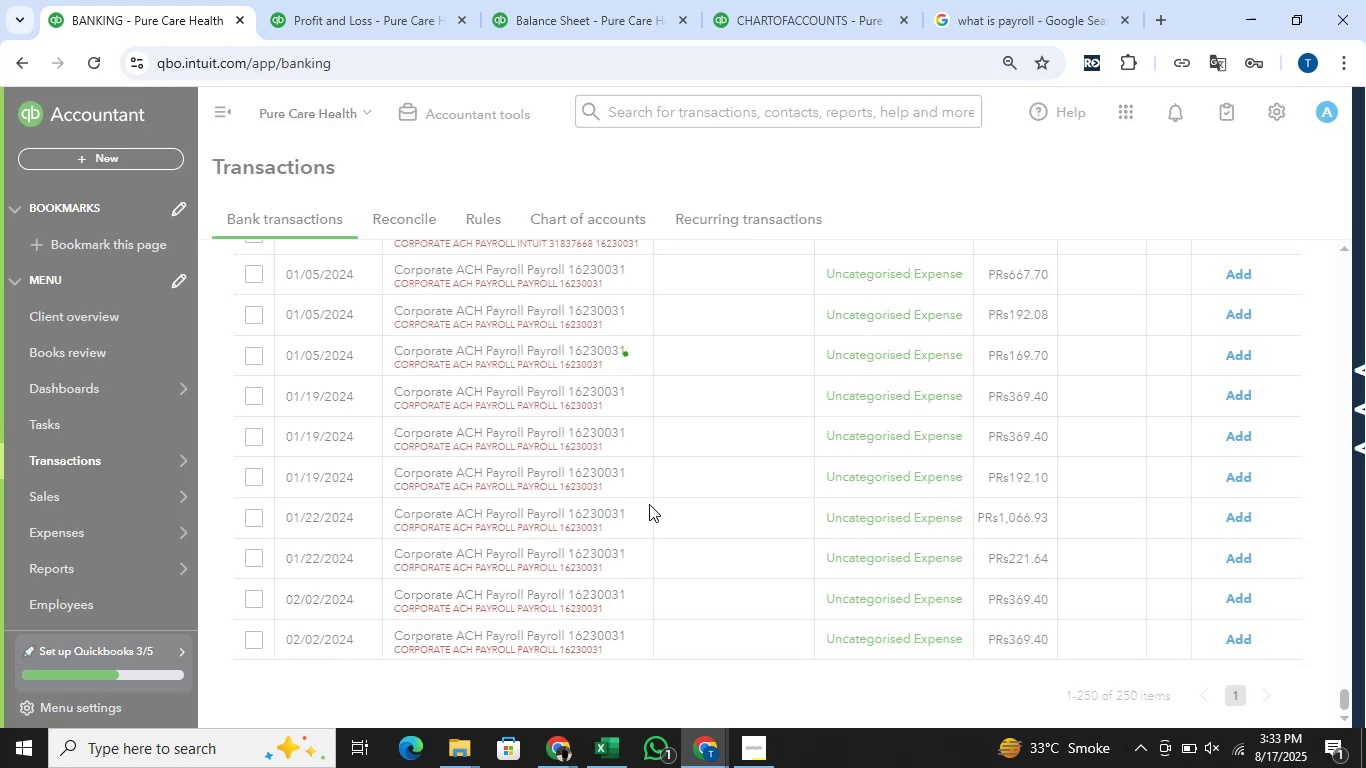 
wait(5.06)
 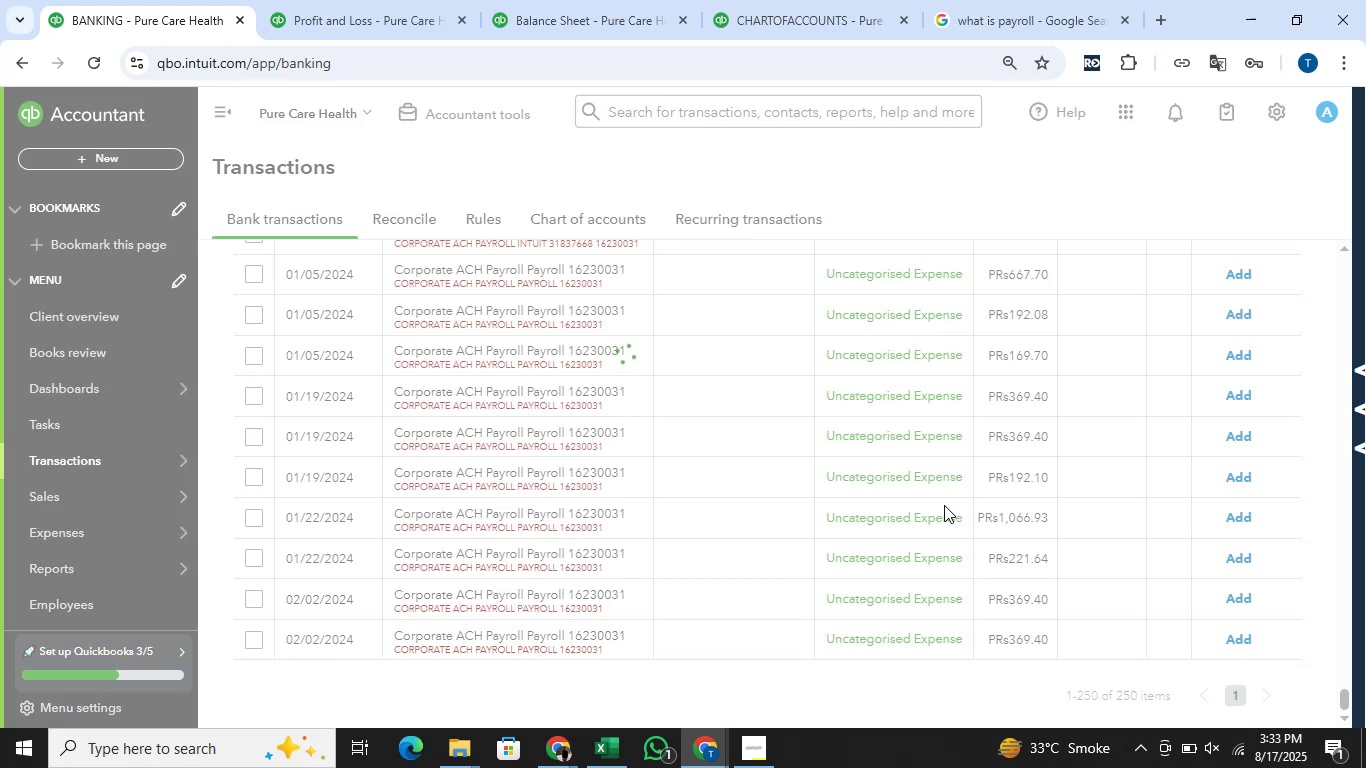 
left_click([250, 645])
 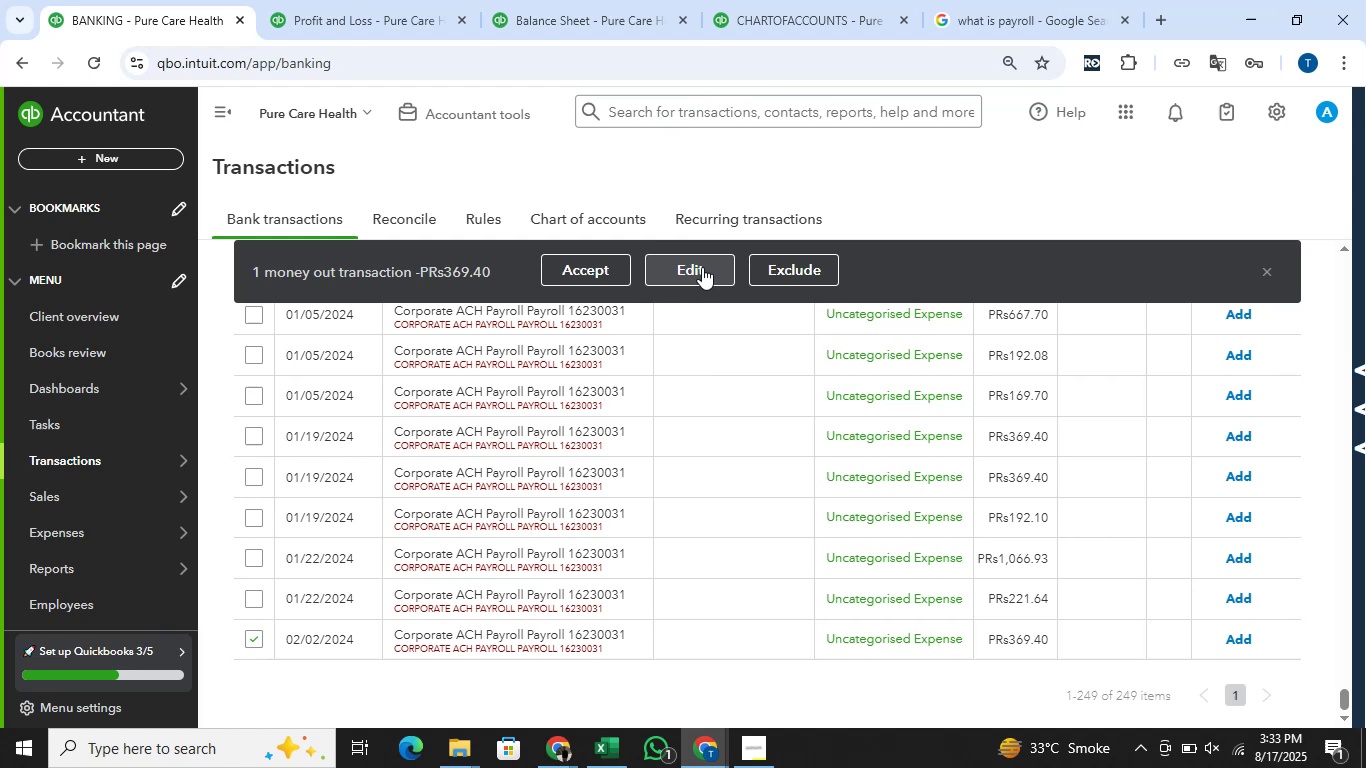 
left_click([703, 267])
 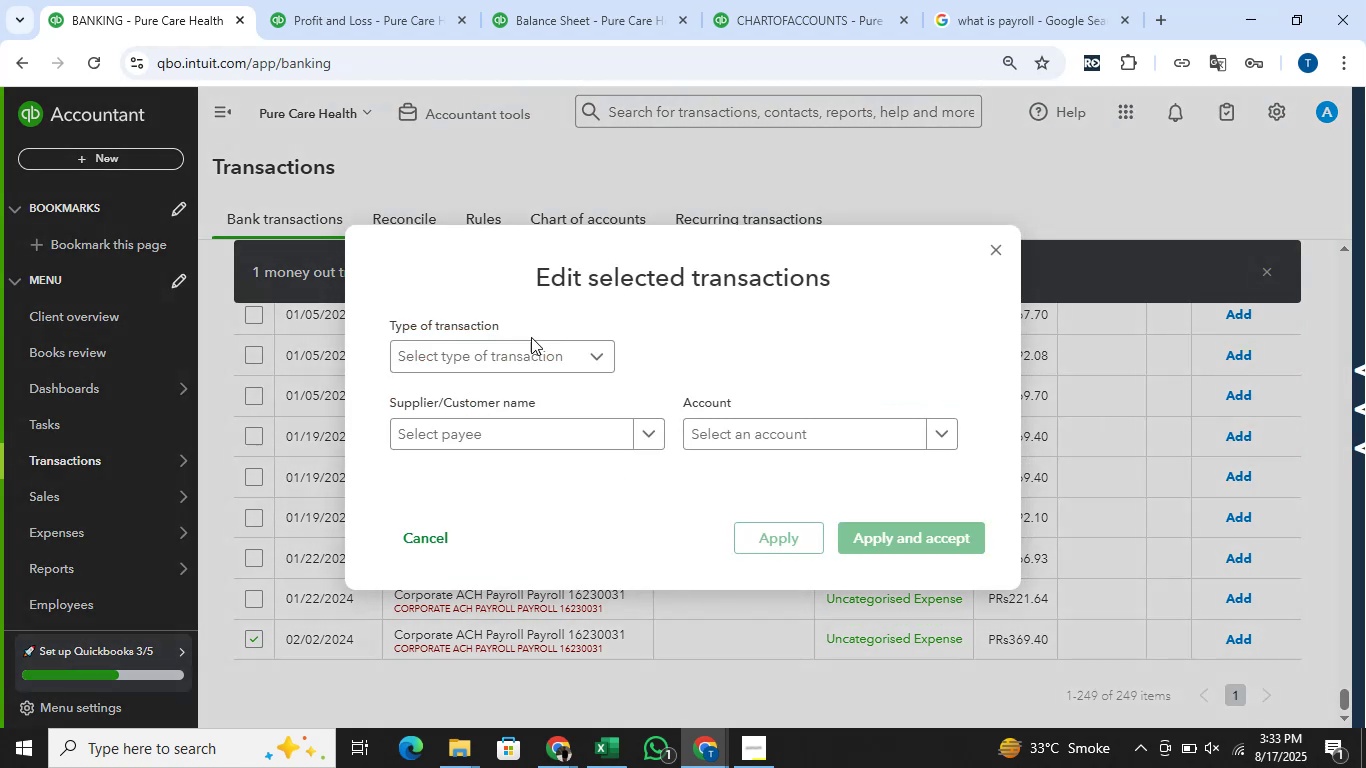 
left_click([511, 354])
 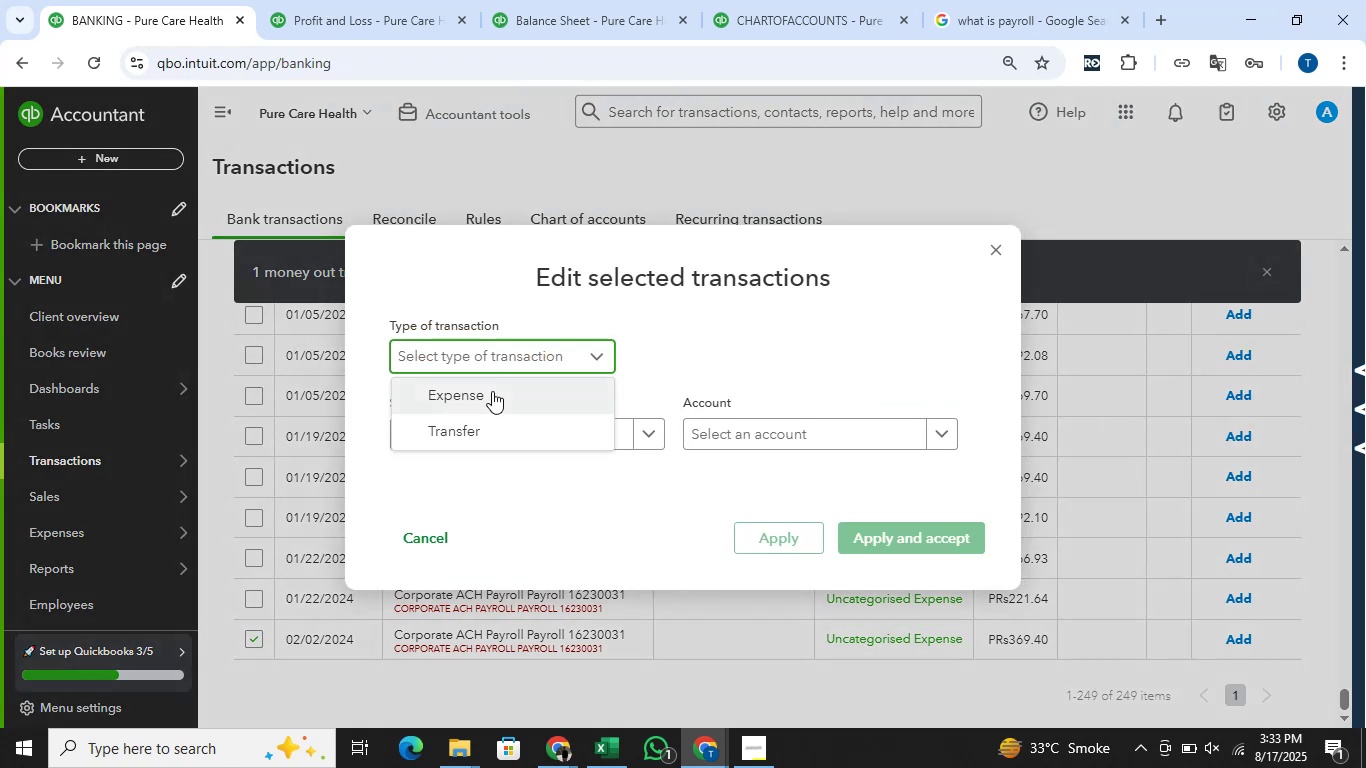 
left_click([491, 392])
 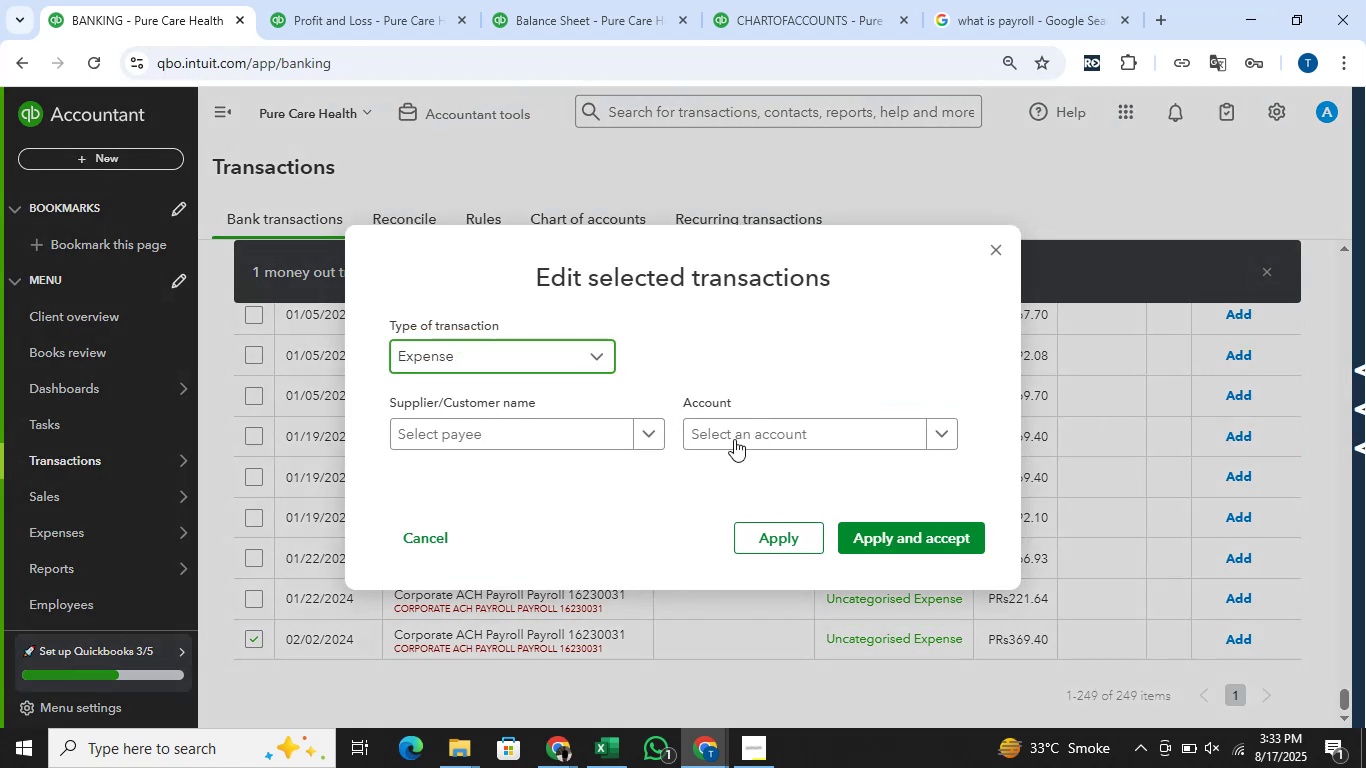 
left_click([791, 437])
 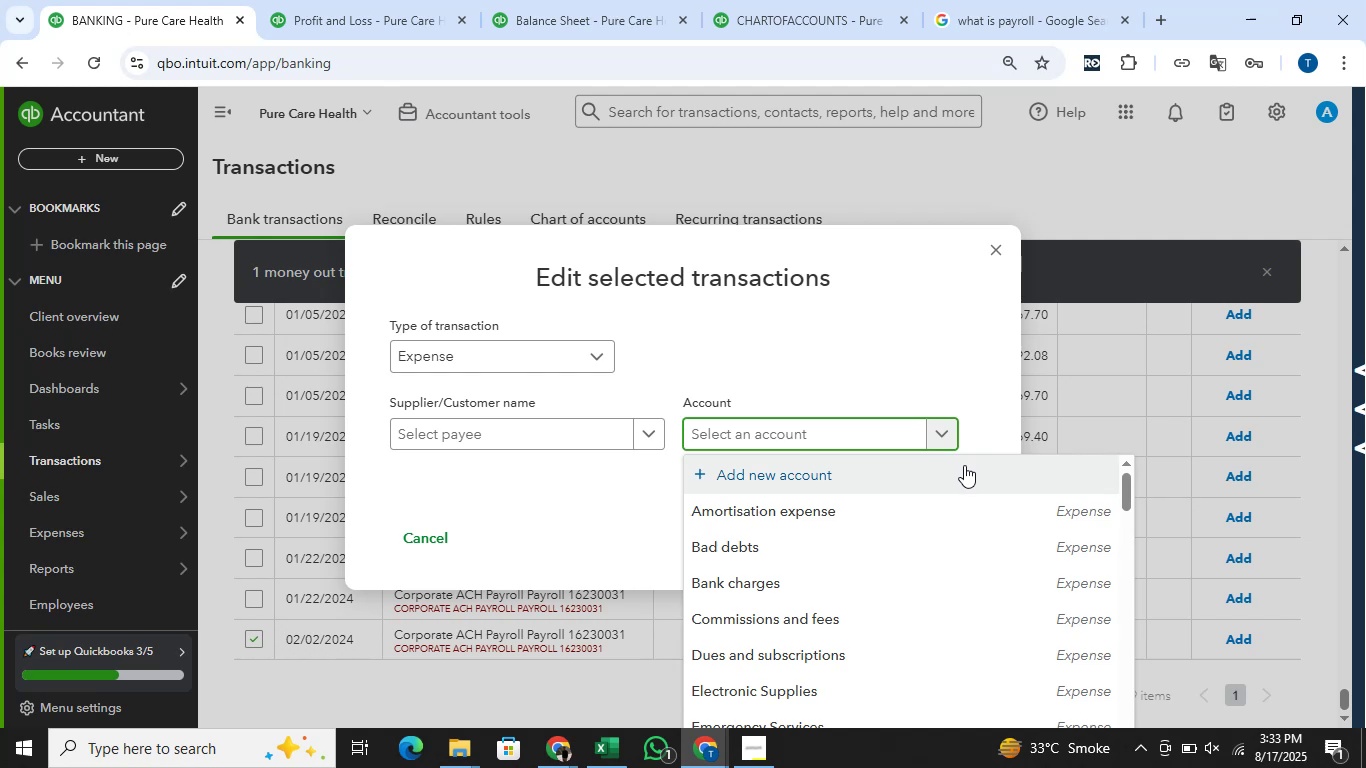 
wait(6.64)
 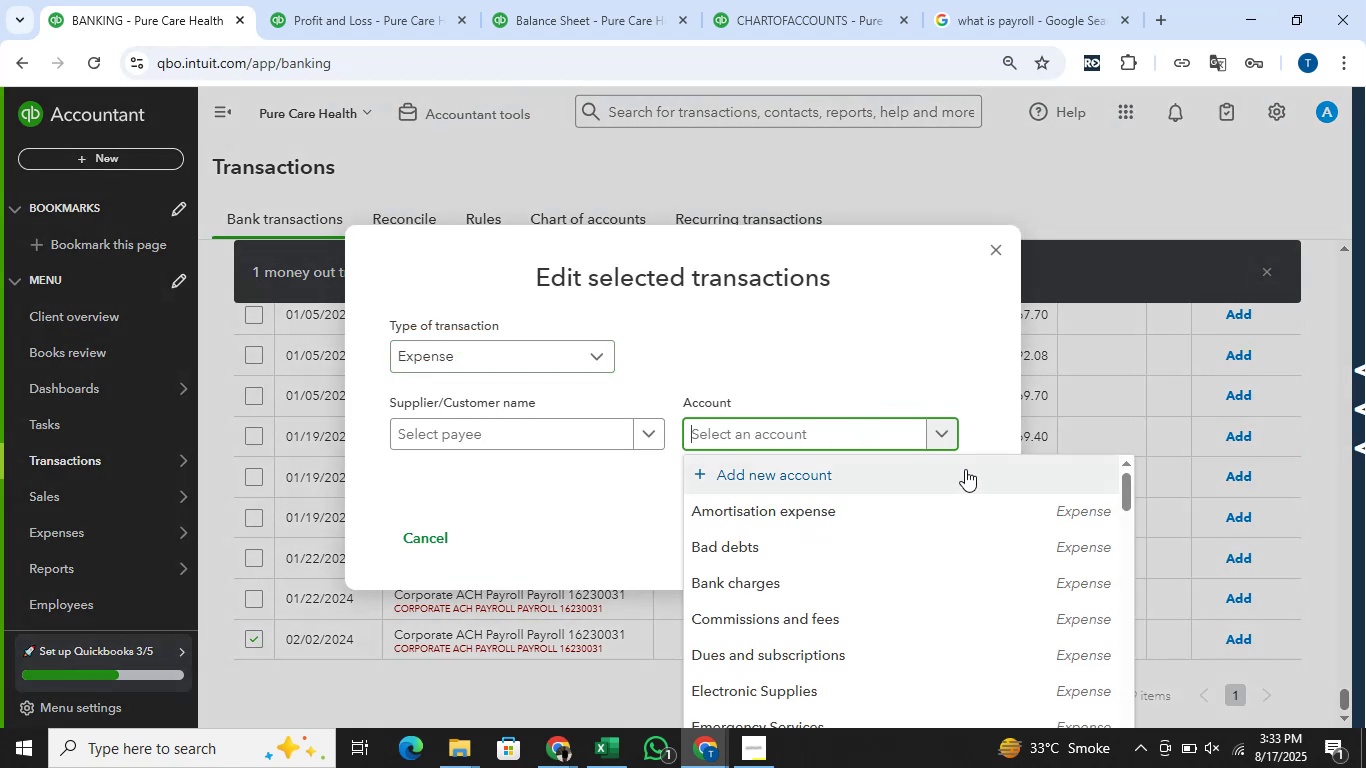 
scroll: coordinate [968, 509], scroll_direction: down, amount: 6.0
 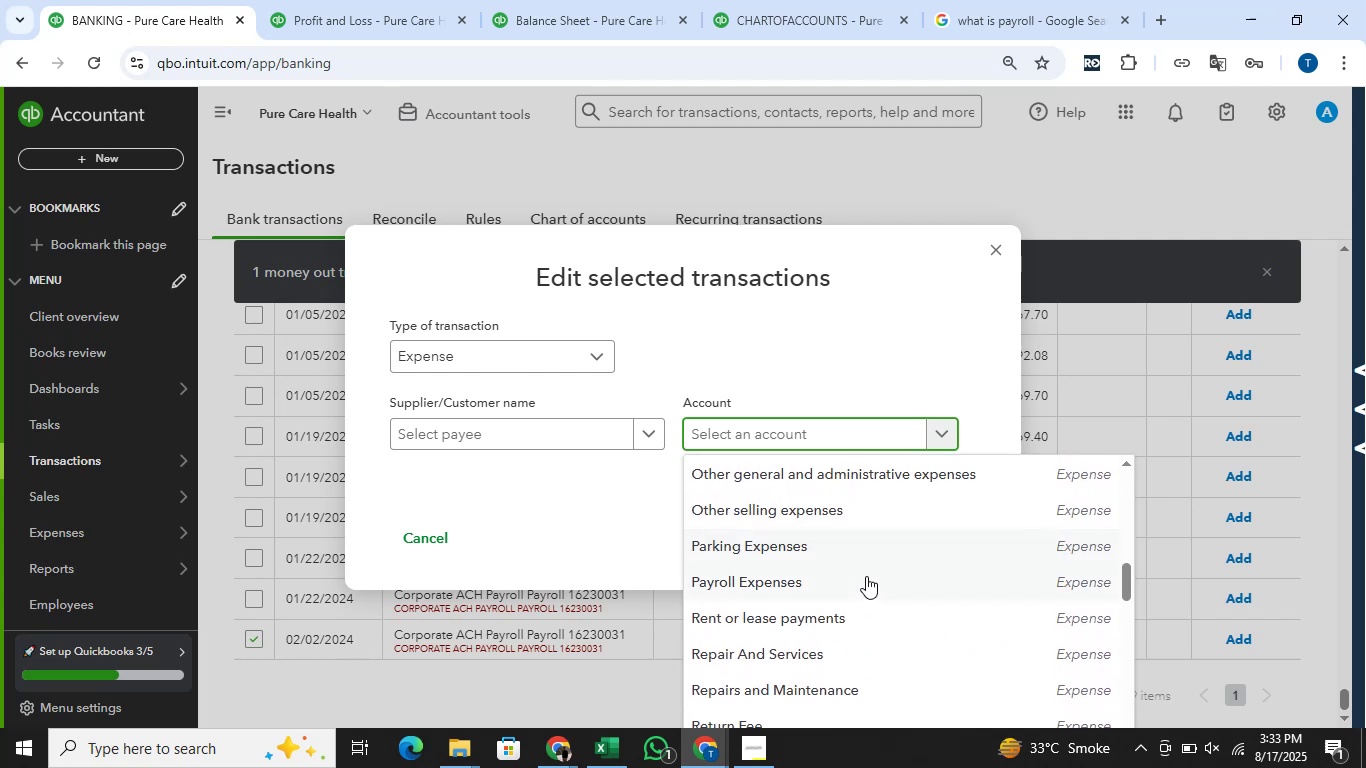 
left_click([865, 579])
 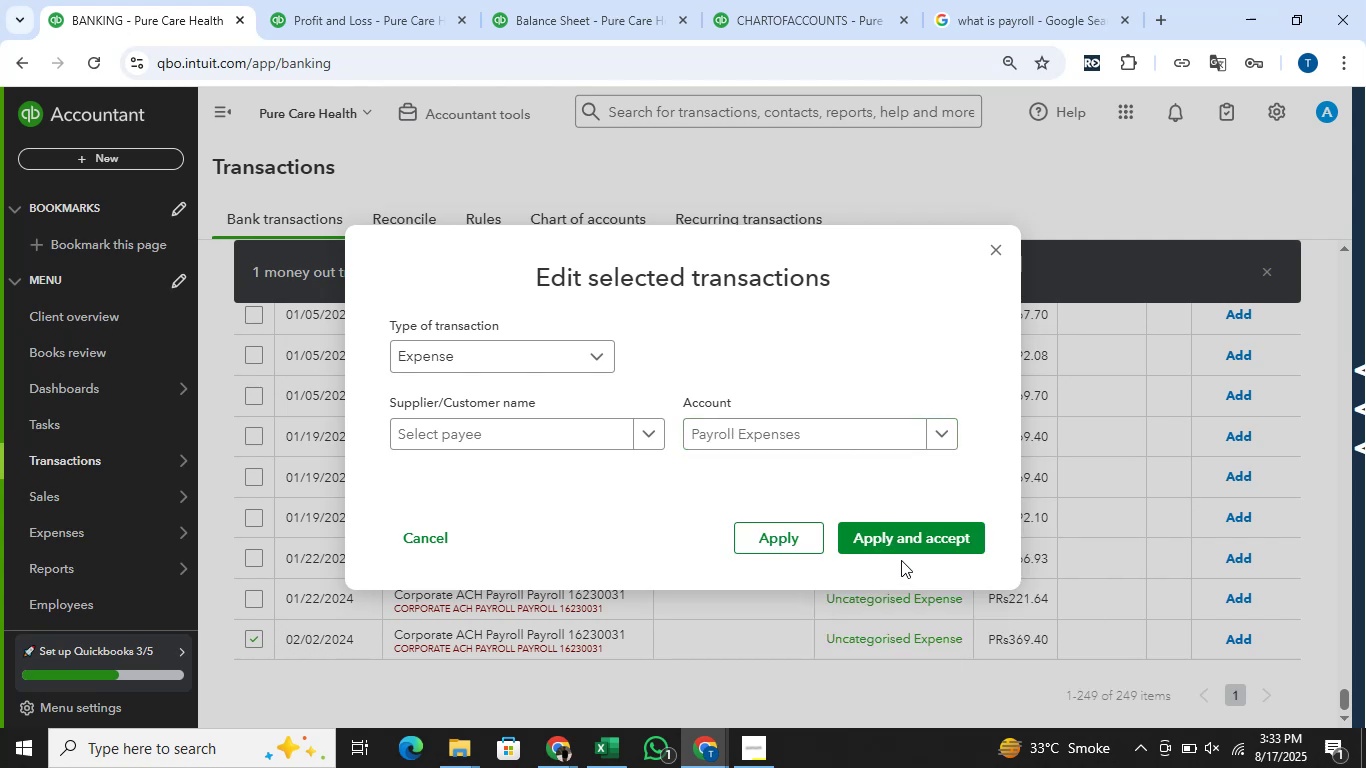 
left_click([914, 546])
 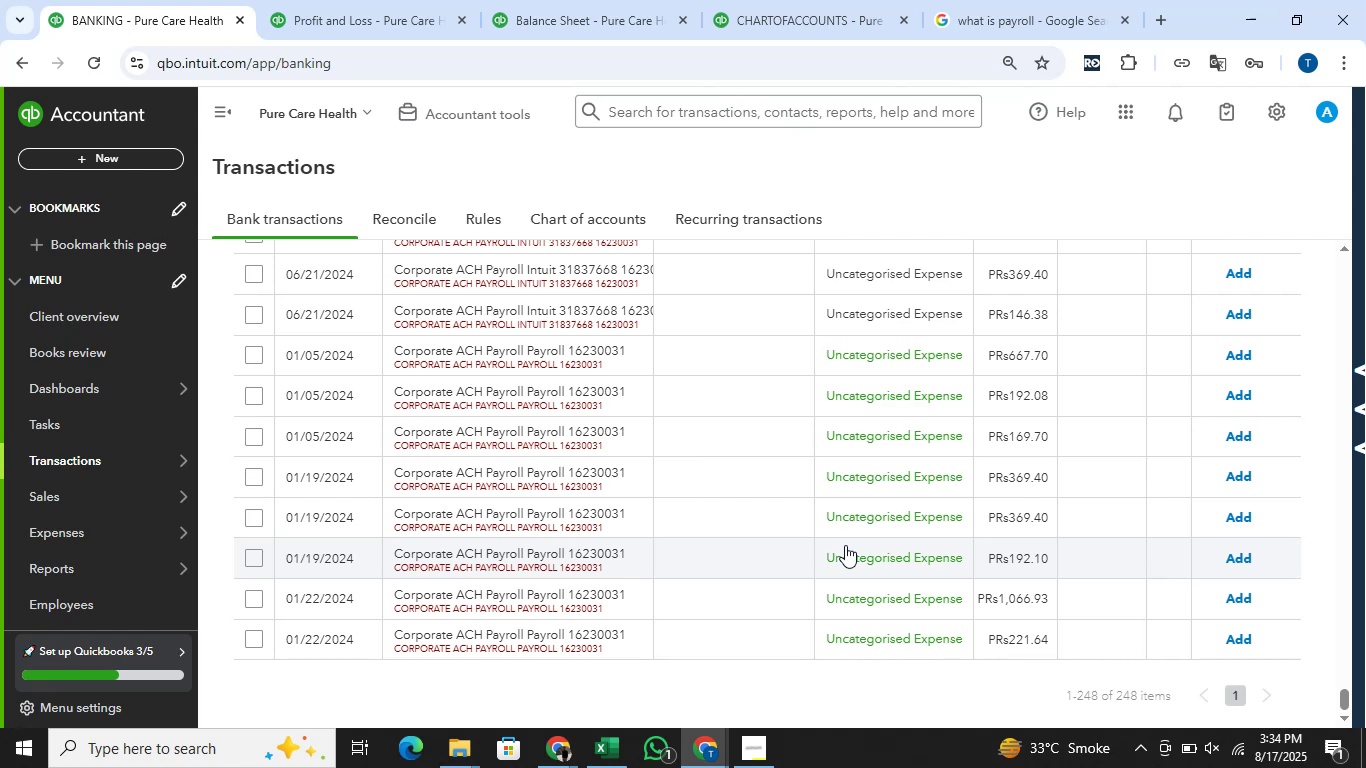 
wait(46.17)
 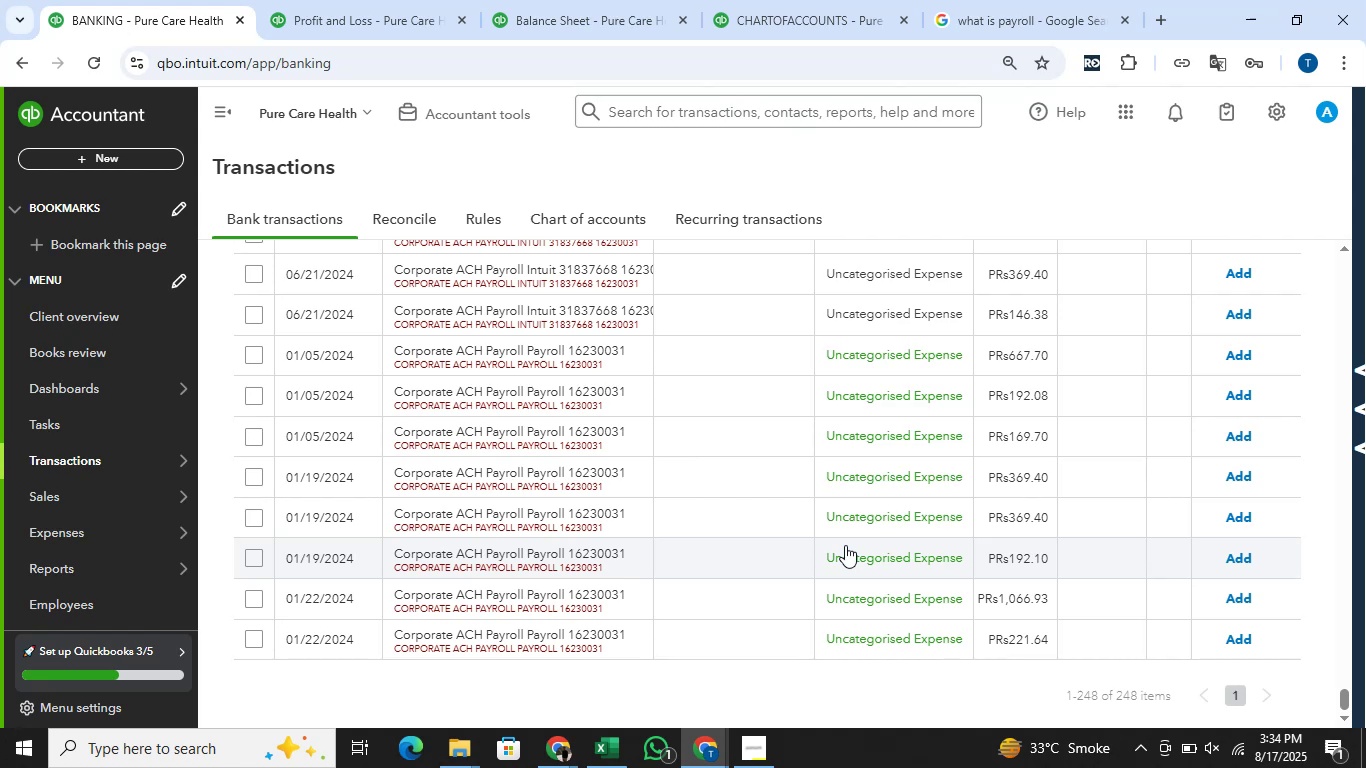 
left_click([246, 641])
 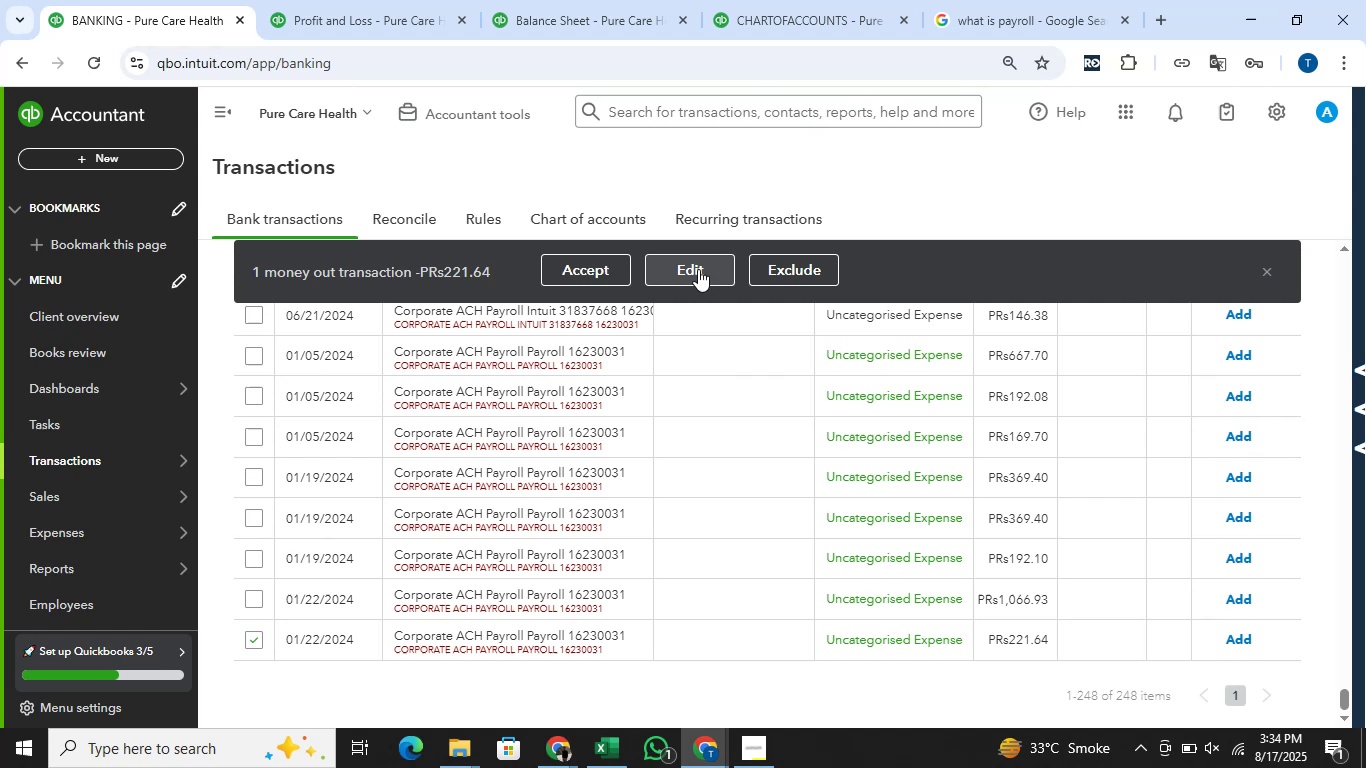 
left_click([698, 269])
 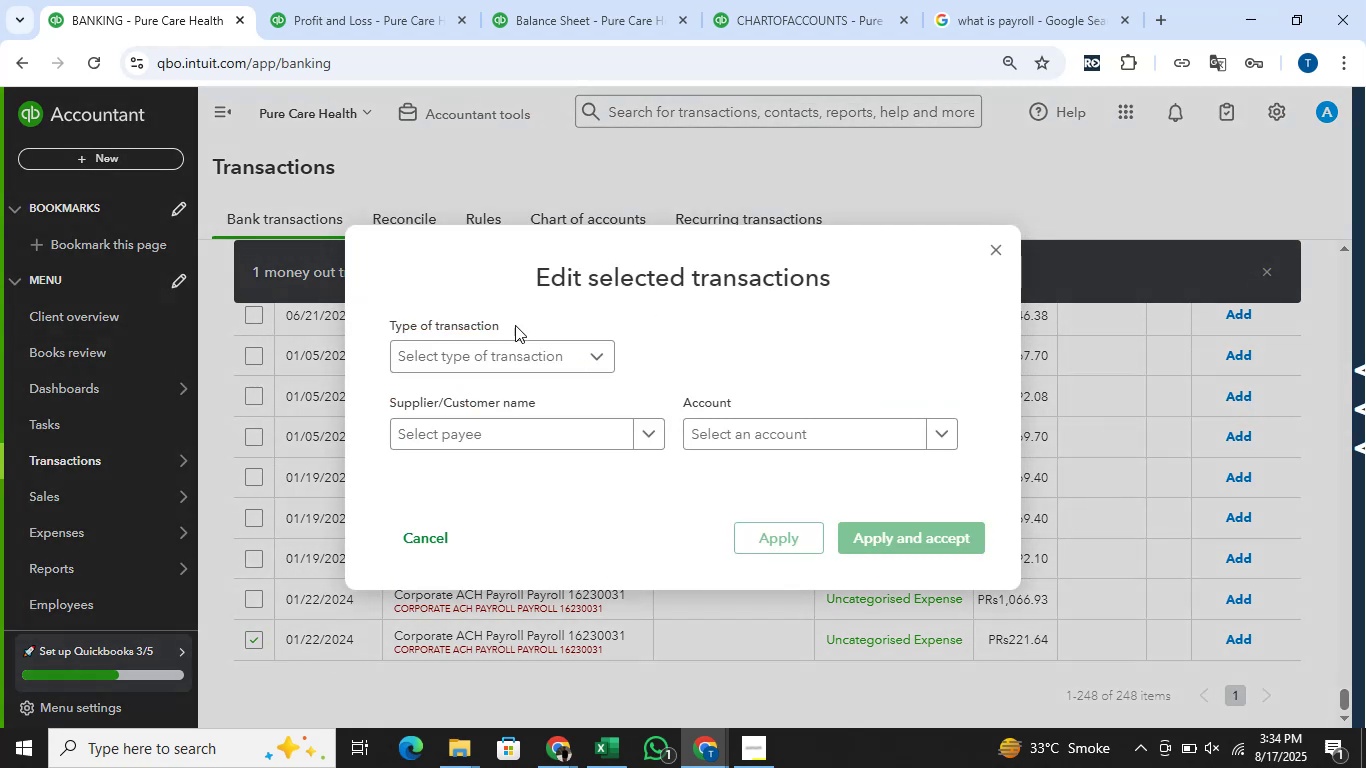 
left_click([496, 355])
 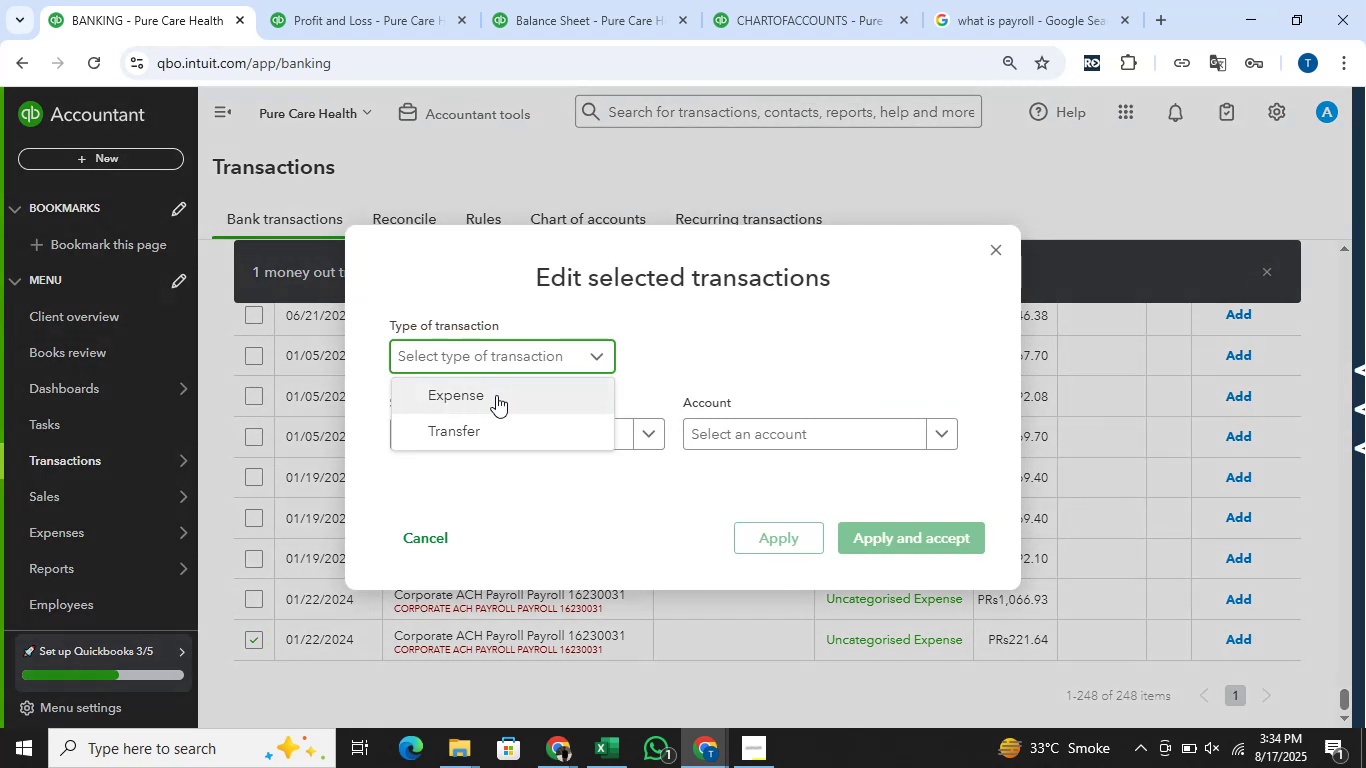 
left_click([496, 395])
 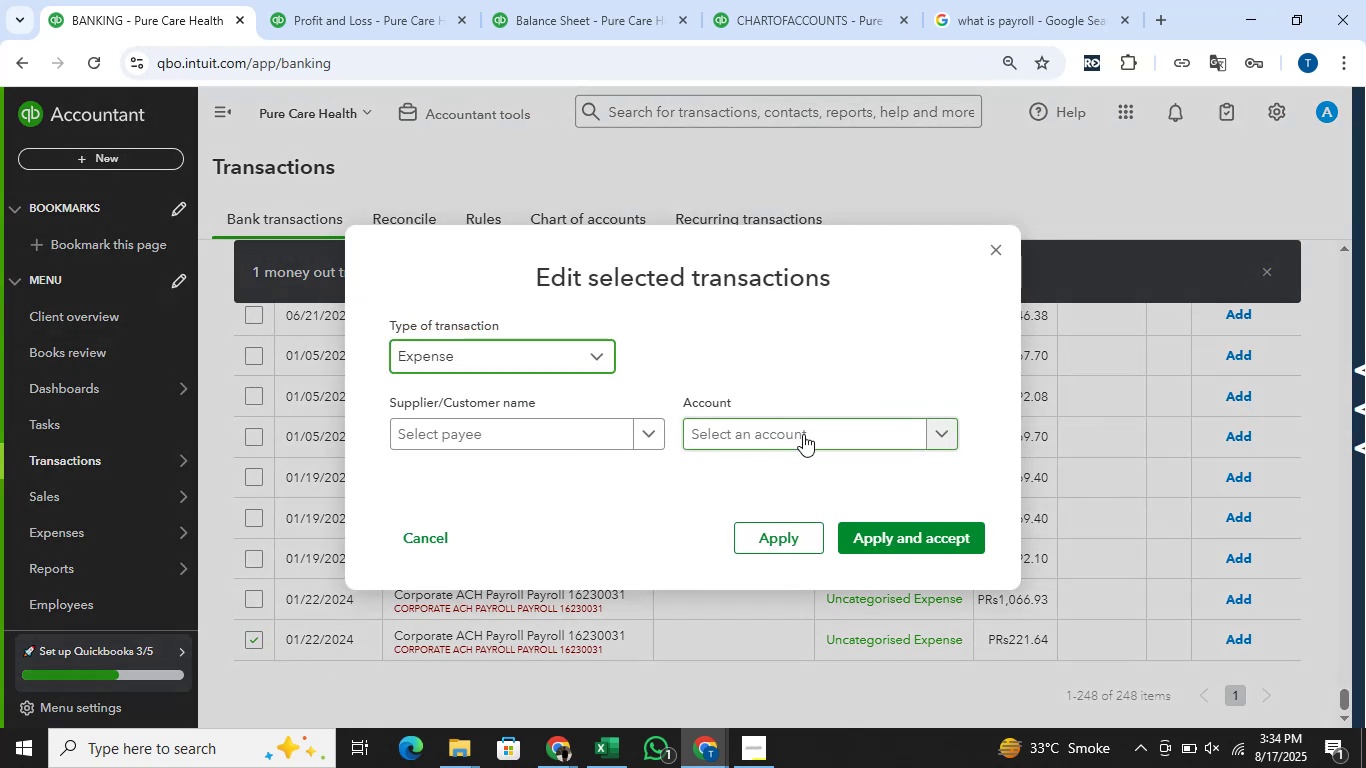 
left_click([803, 434])
 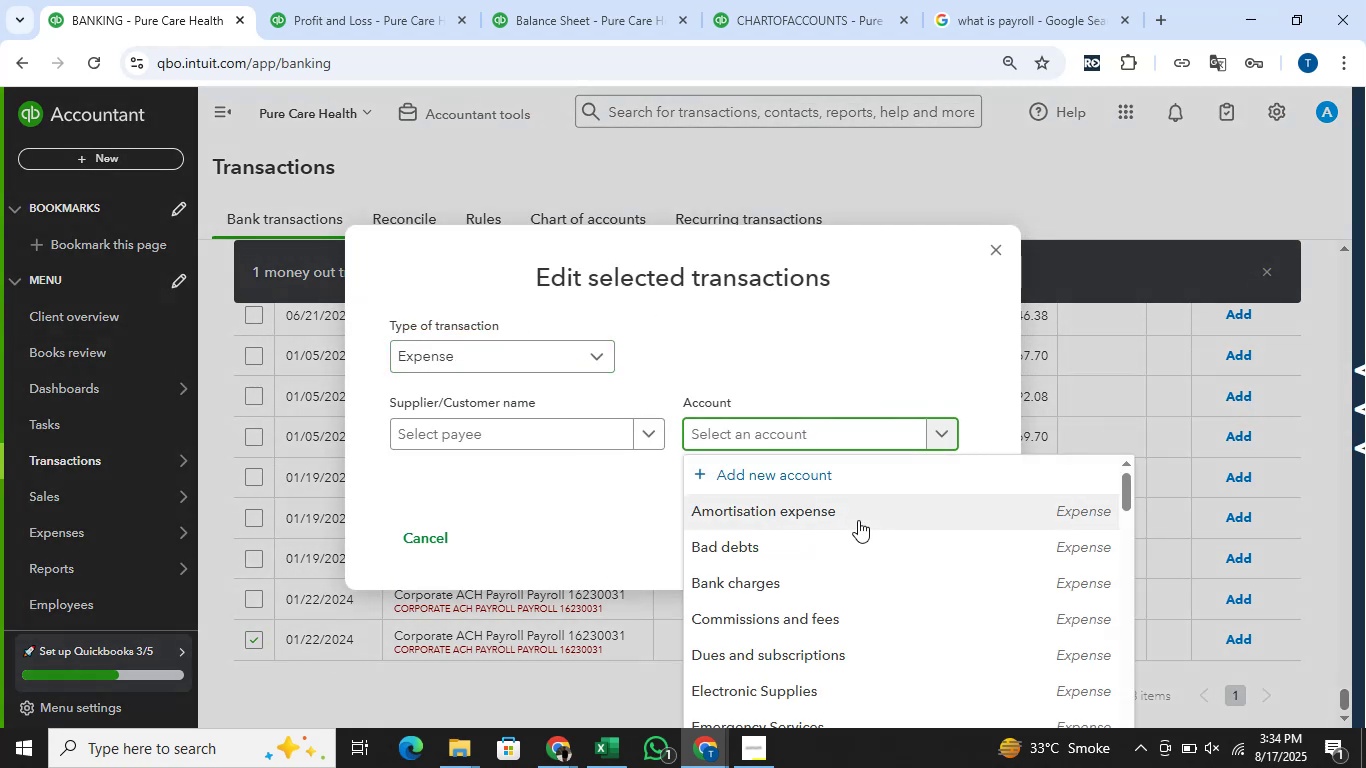 
scroll: coordinate [861, 518], scroll_direction: down, amount: 3.0
 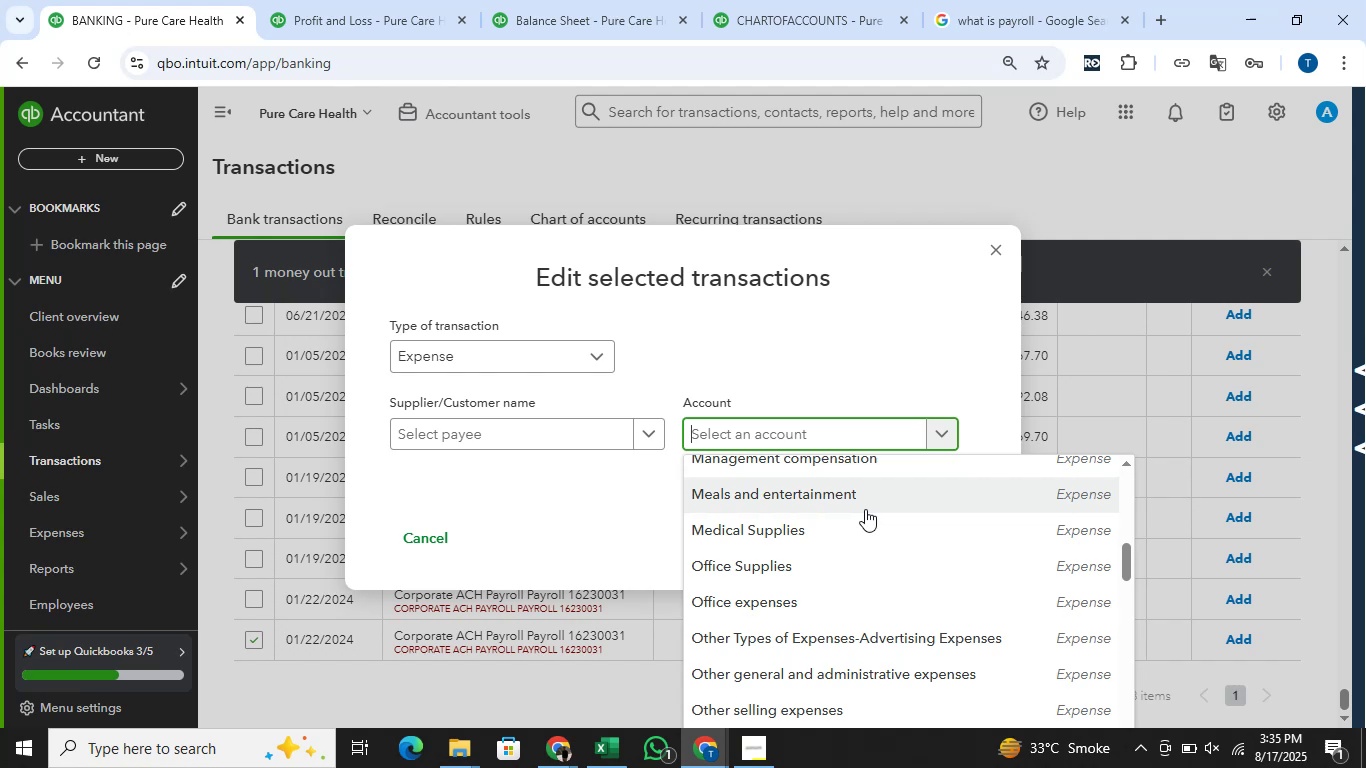 
wait(13.36)
 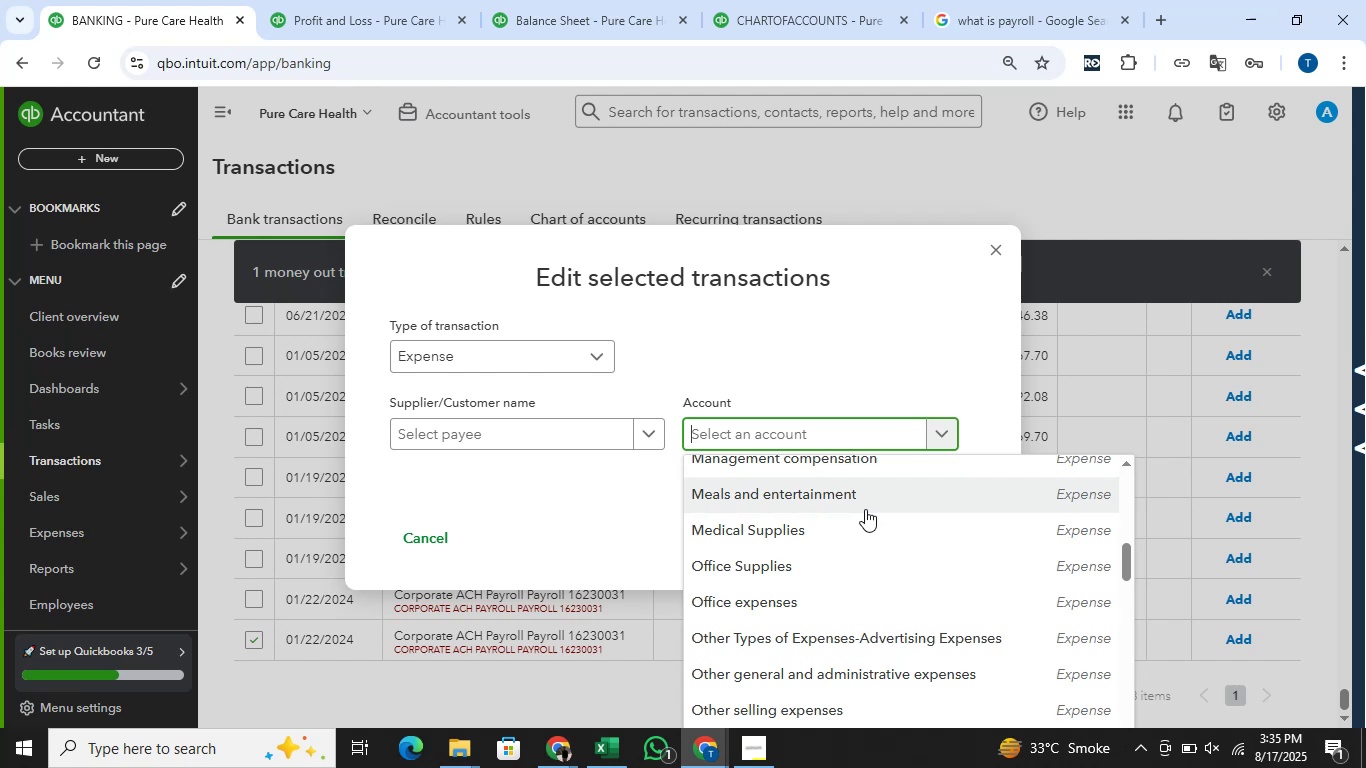 
scroll: coordinate [870, 533], scroll_direction: down, amount: 1.0
 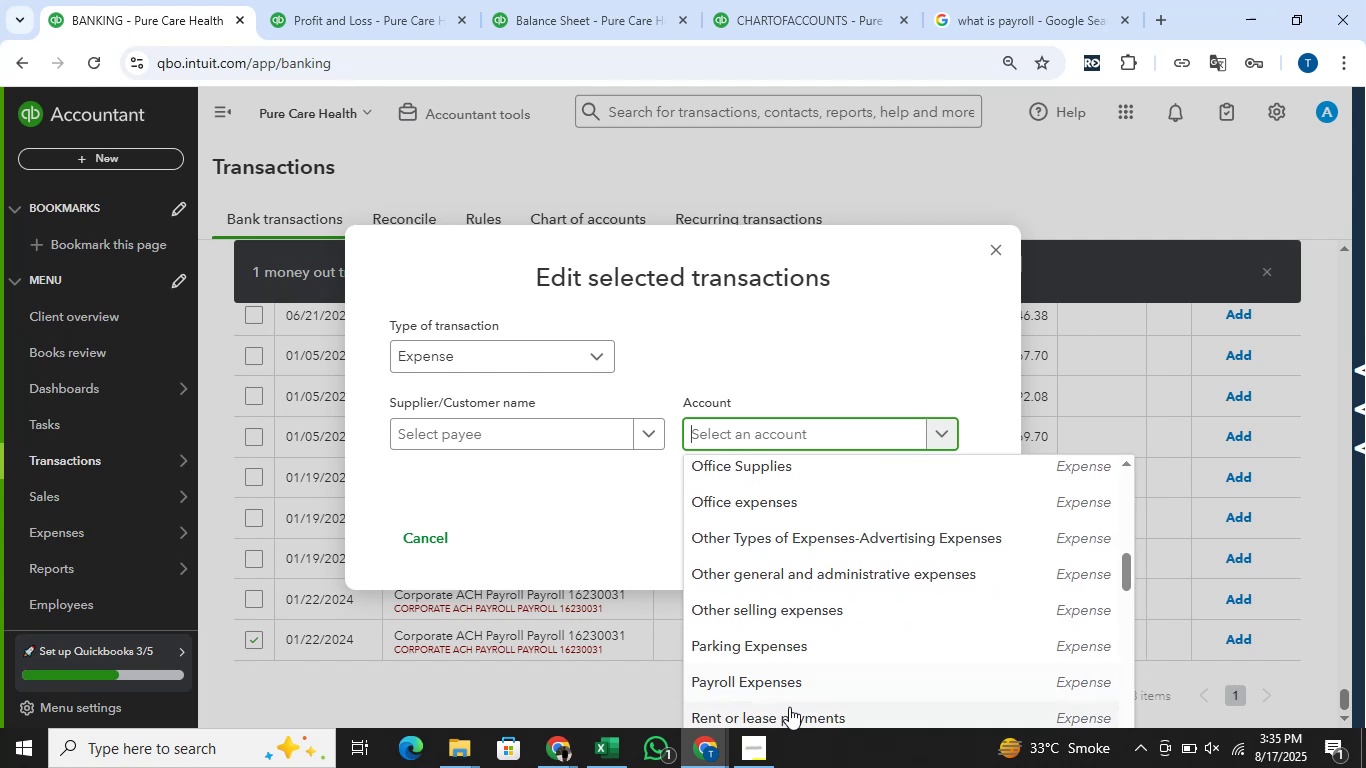 
left_click([813, 693])
 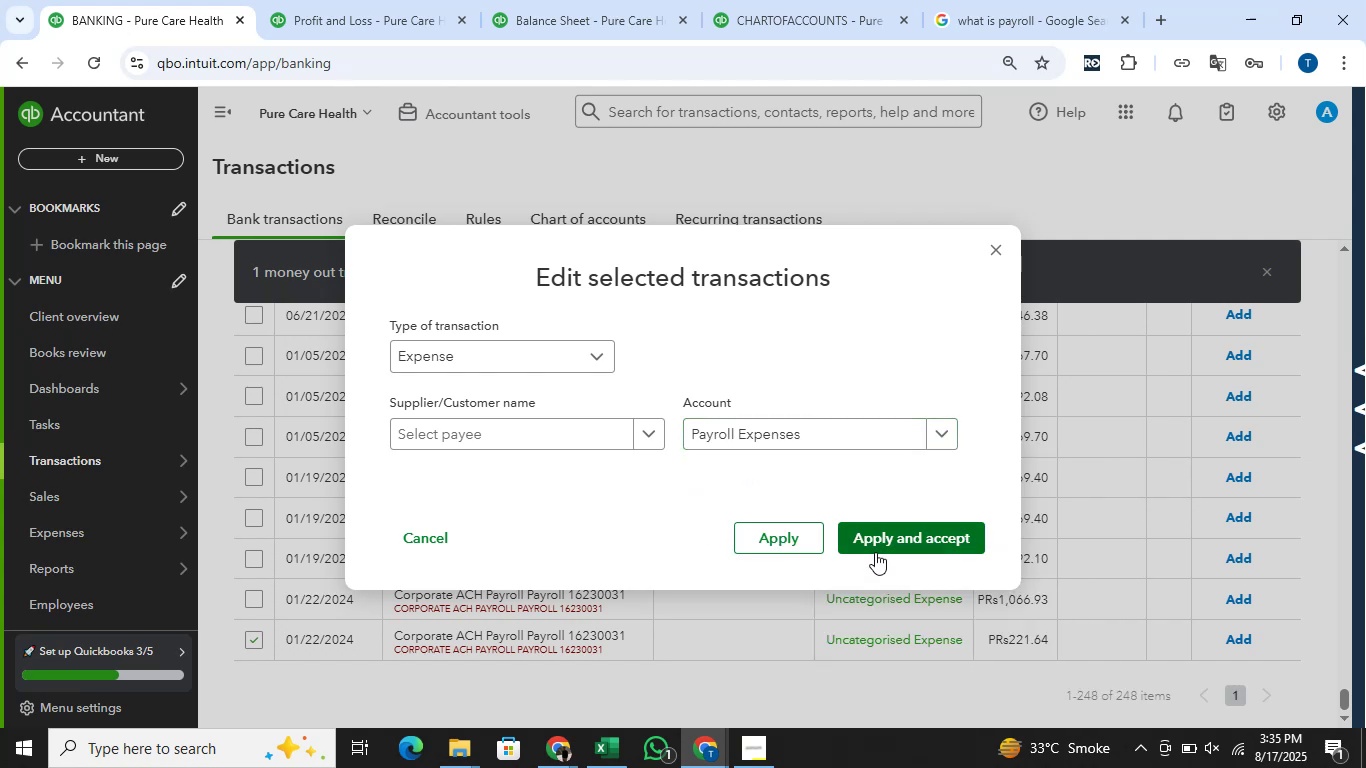 
left_click([889, 539])
 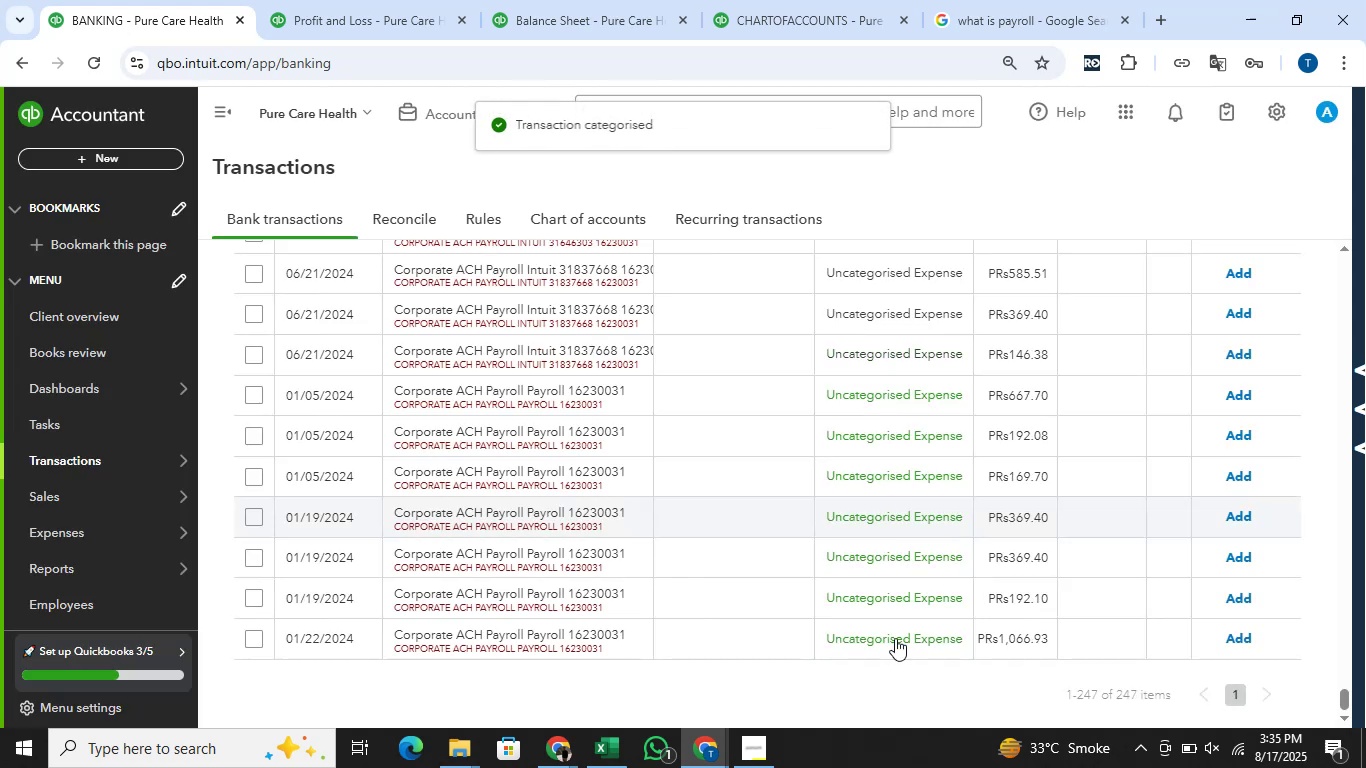 
wait(5.29)
 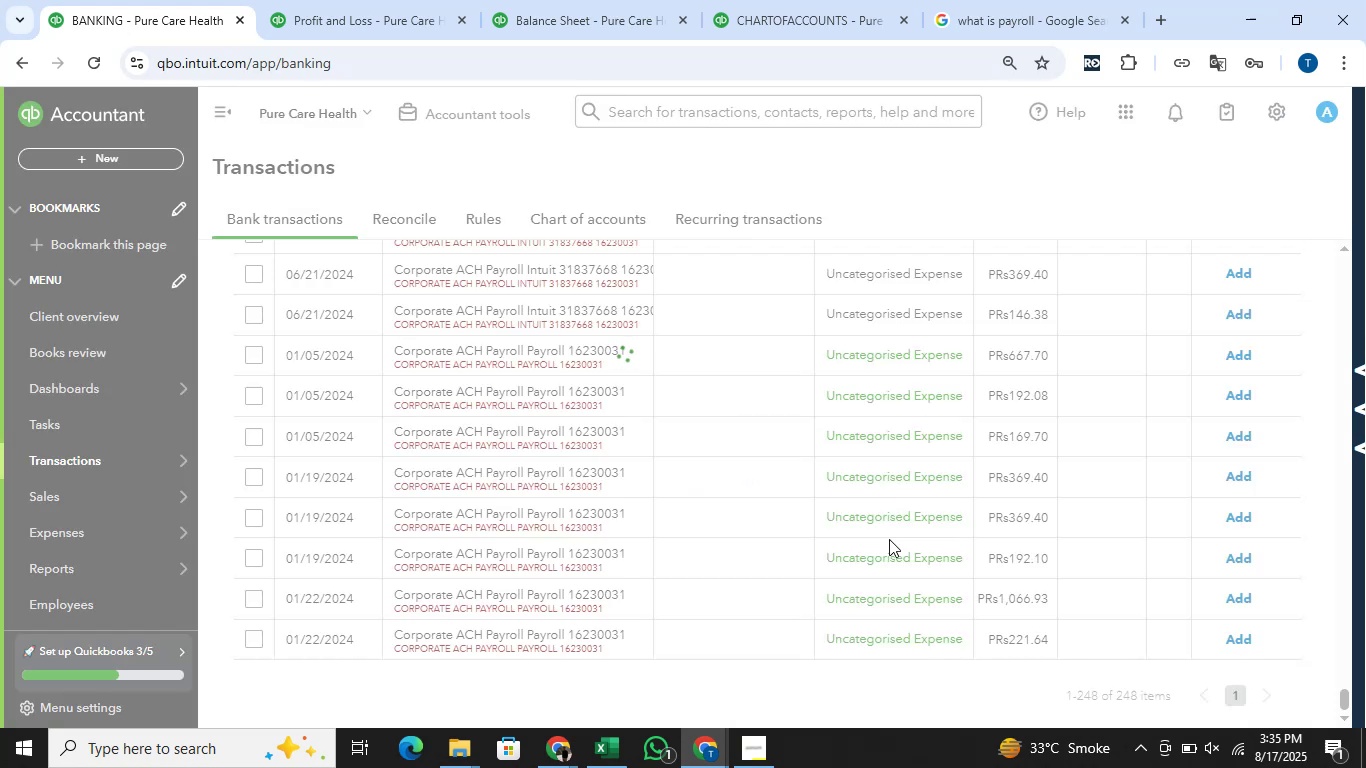 
left_click([557, 0])
 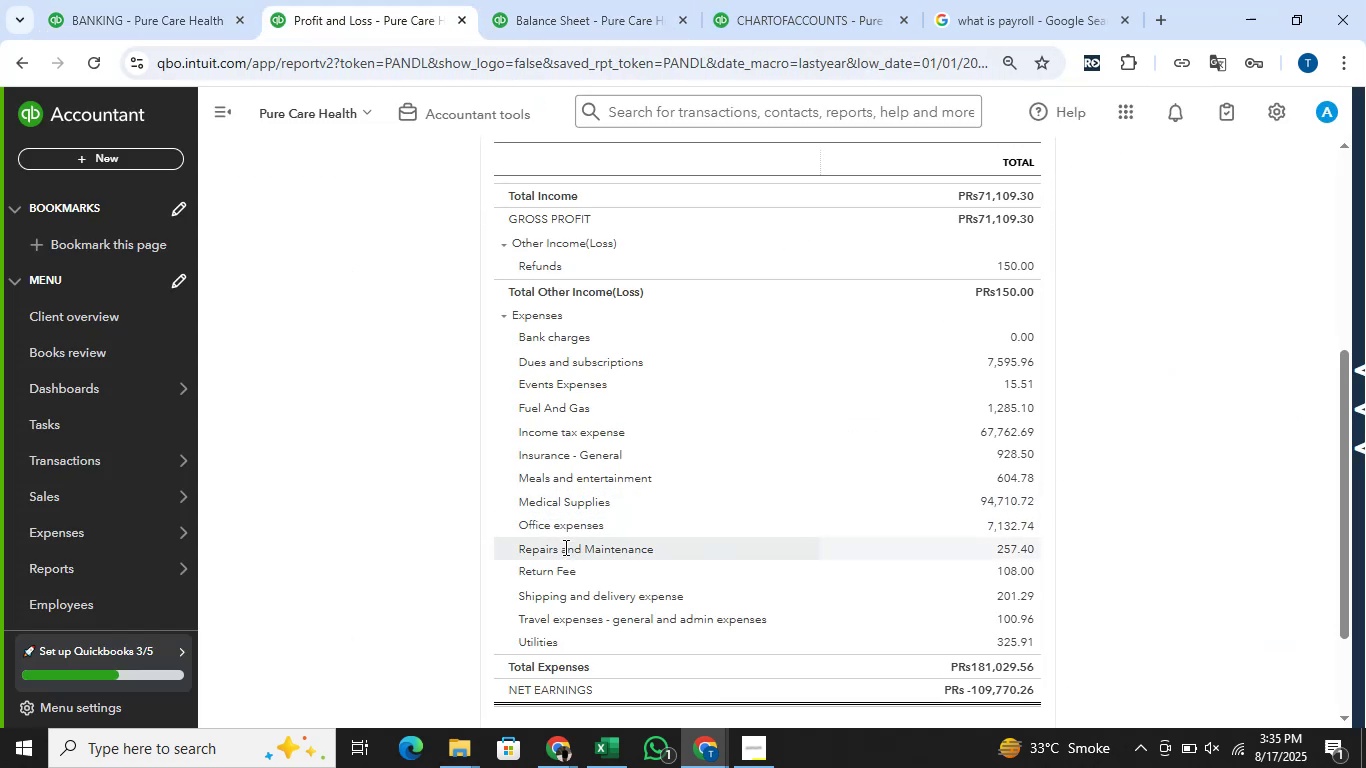 
wait(11.32)
 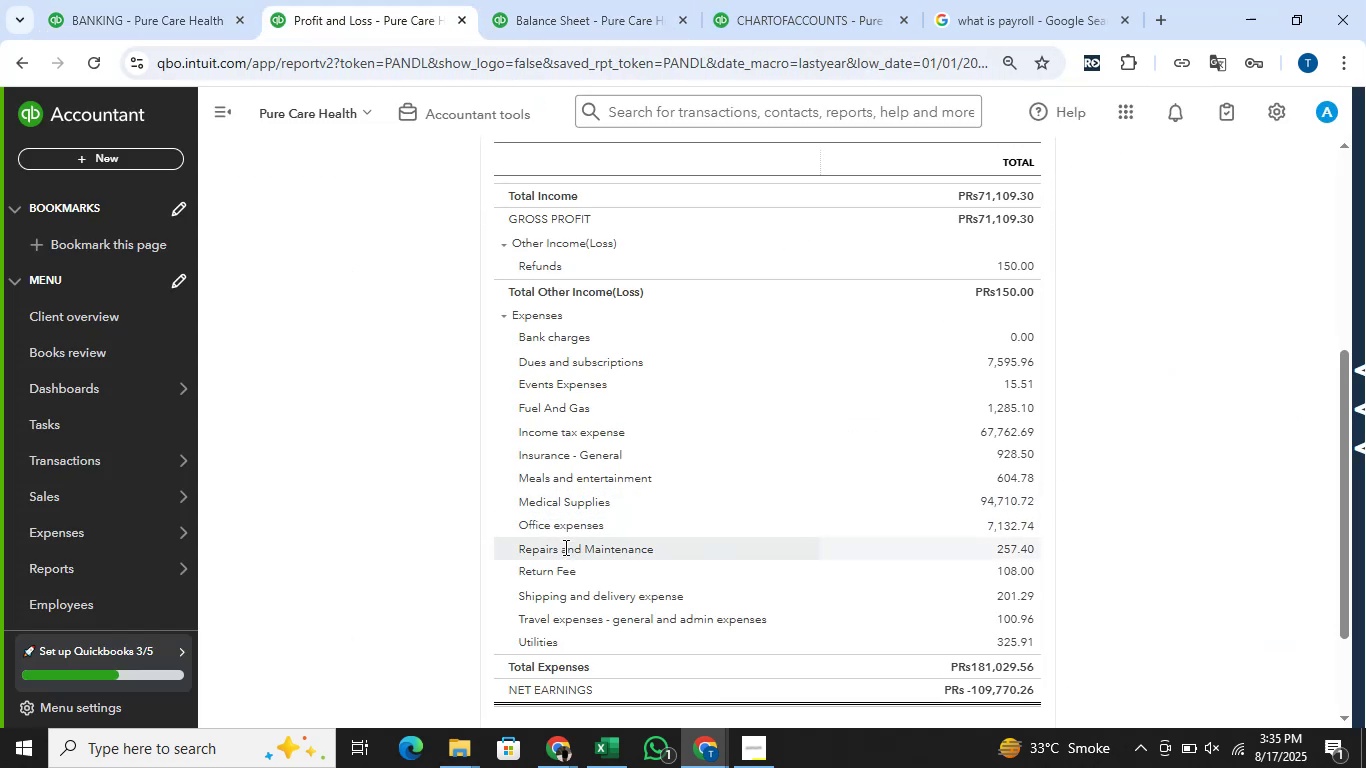 
scroll: coordinate [1074, 330], scroll_direction: up, amount: 3.0
 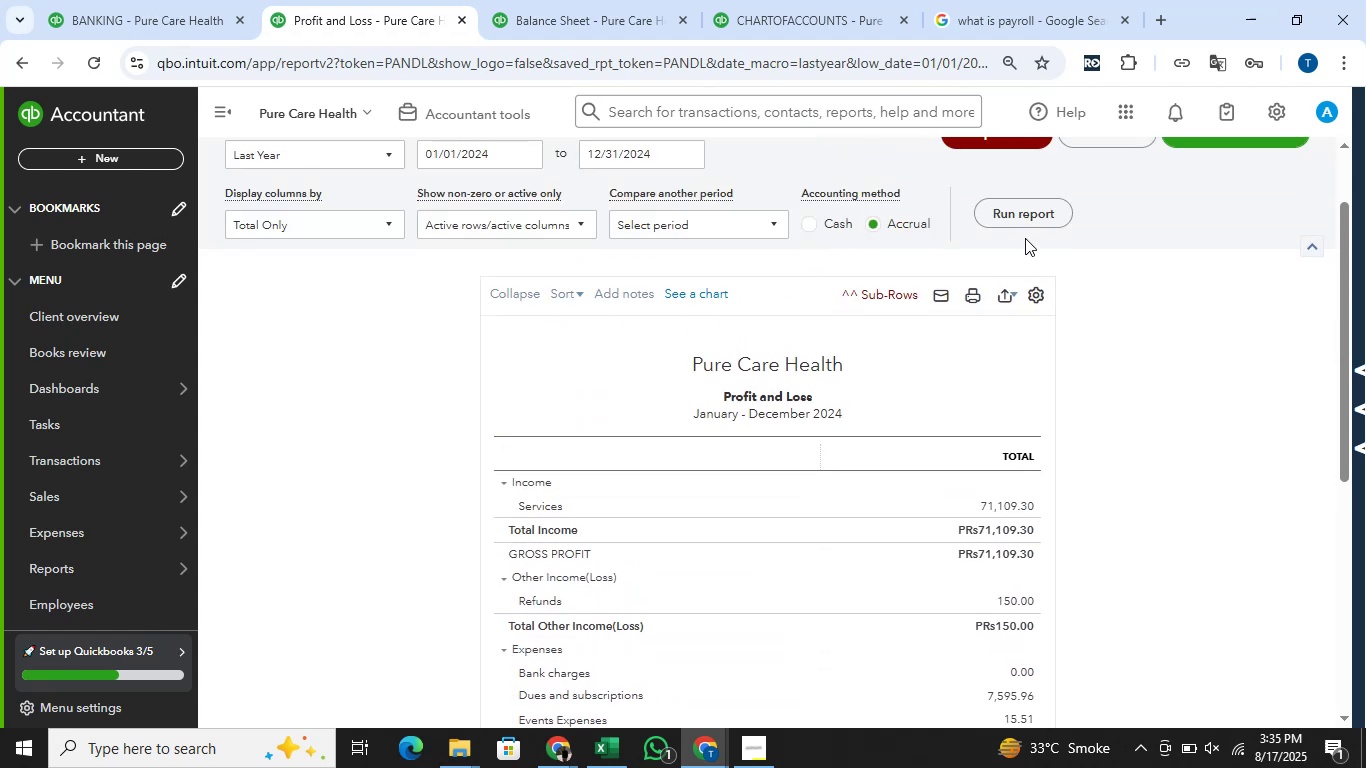 
left_click([1029, 228])
 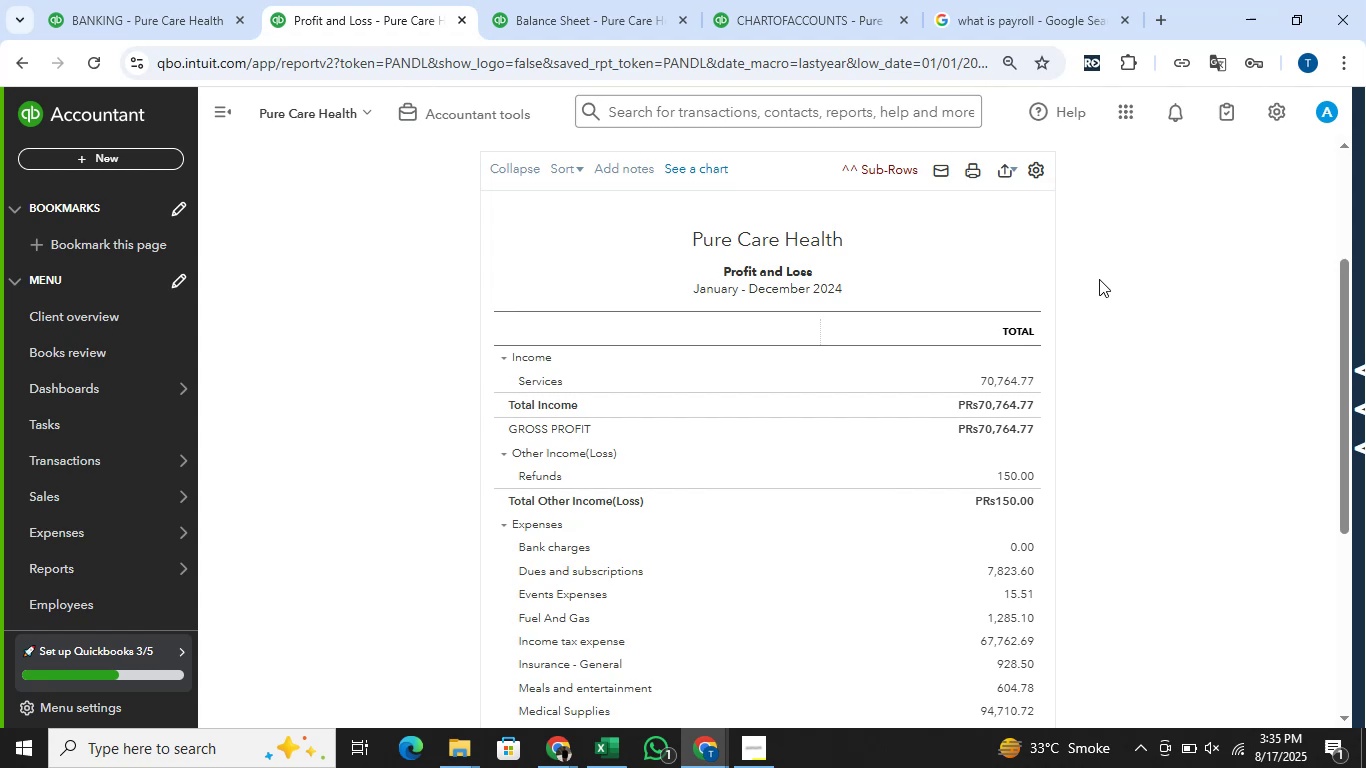 
wait(5.25)
 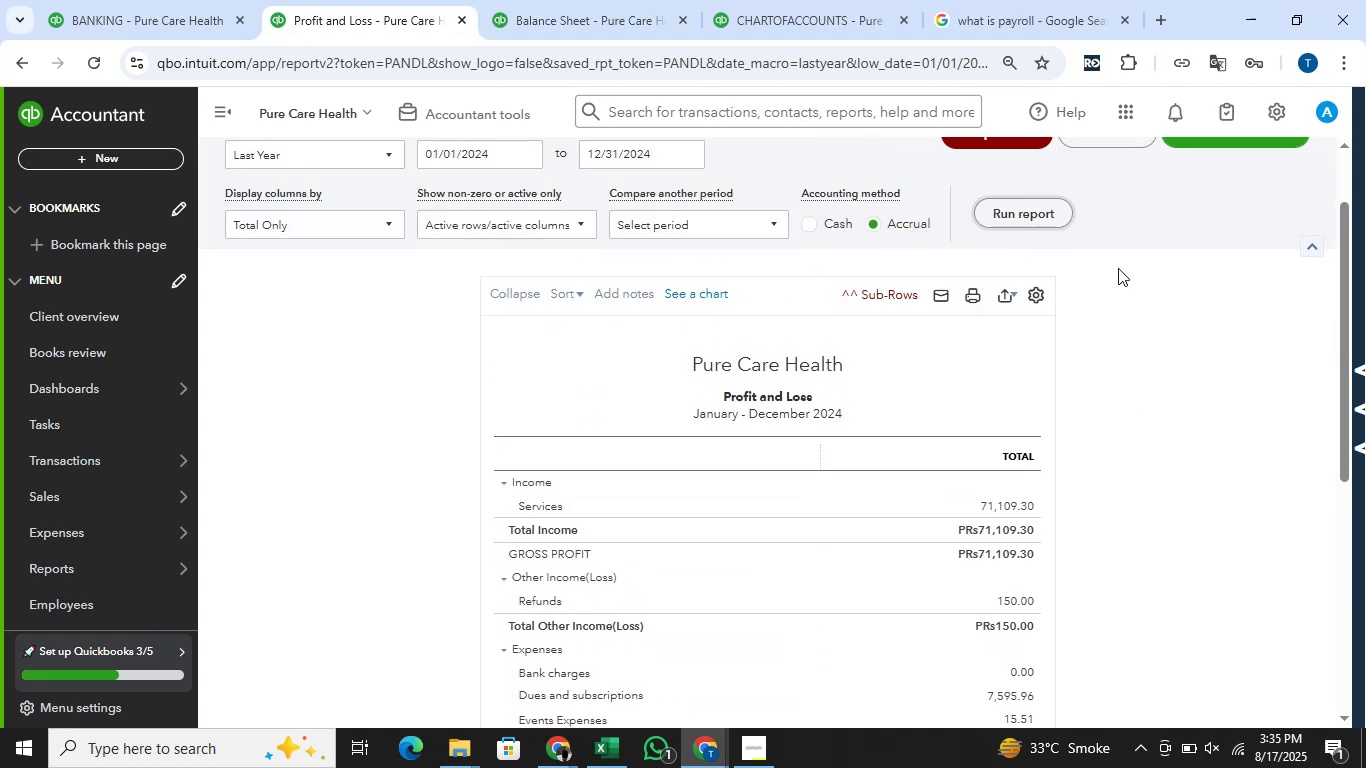 
scroll: coordinate [1098, 279], scroll_direction: down, amount: 1.0
 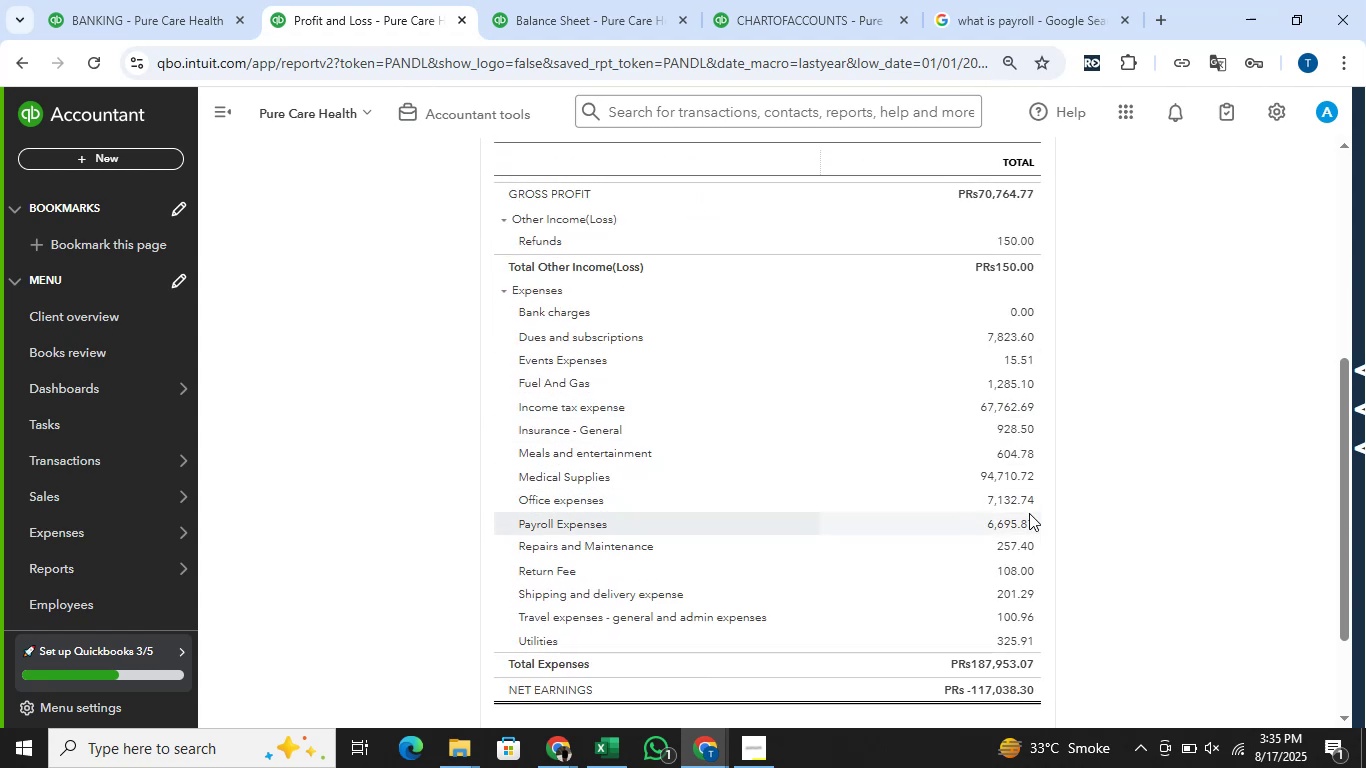 
scroll: coordinate [1079, 314], scroll_direction: up, amount: 5.0
 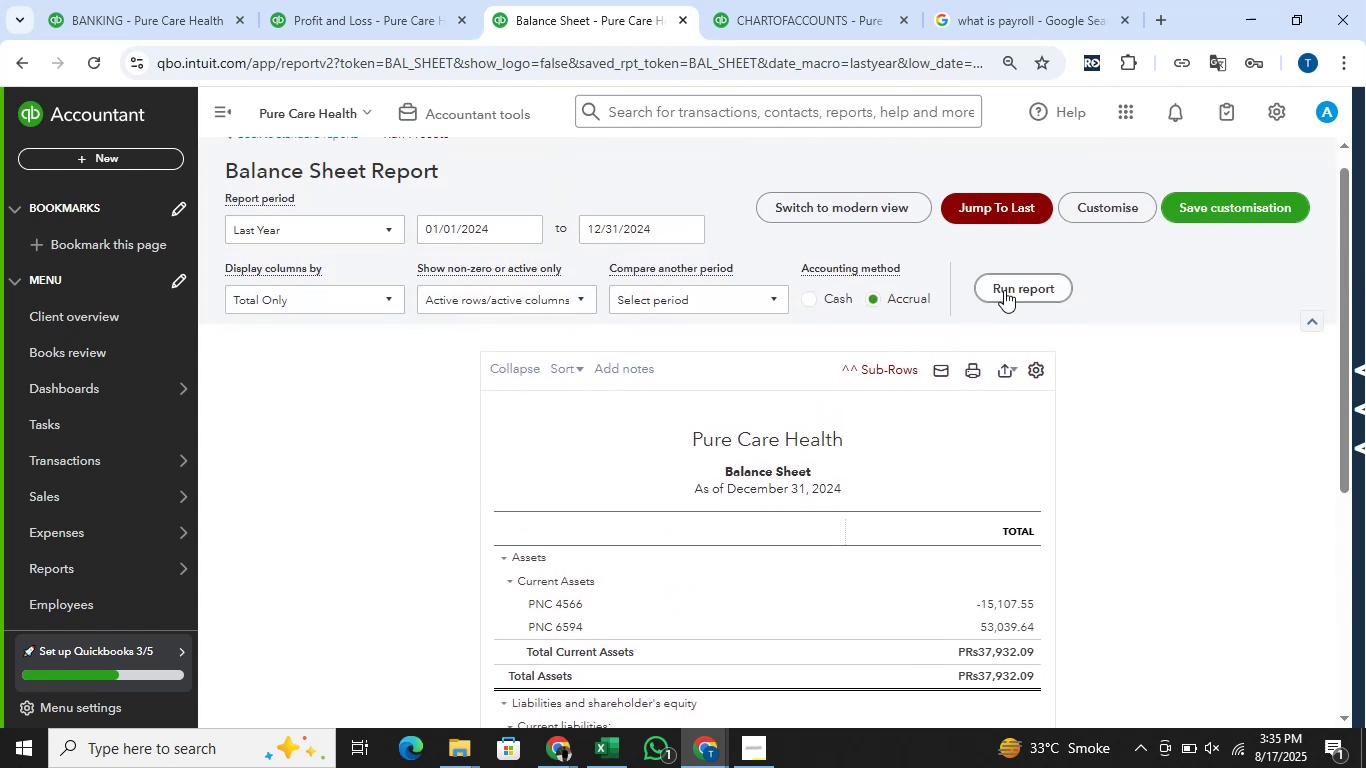 
left_click([1008, 289])
 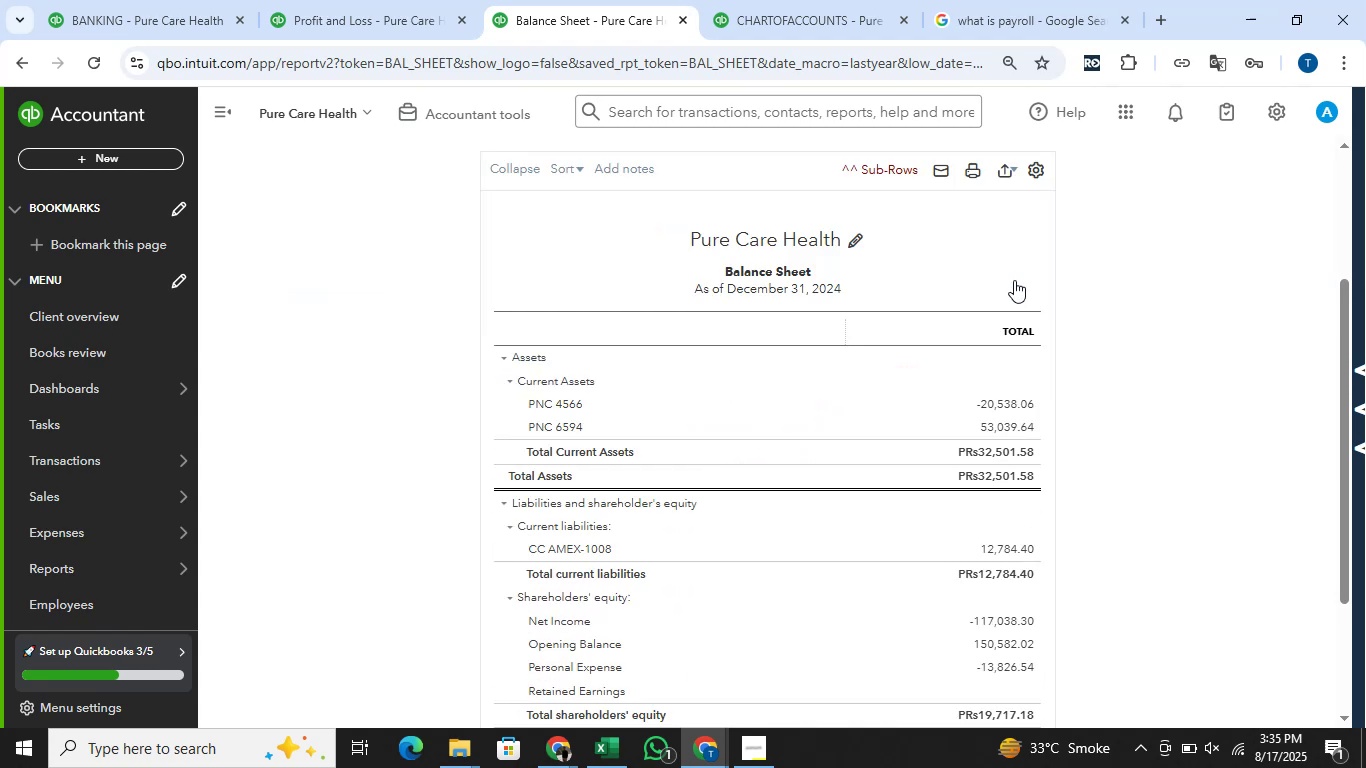 
wait(9.09)
 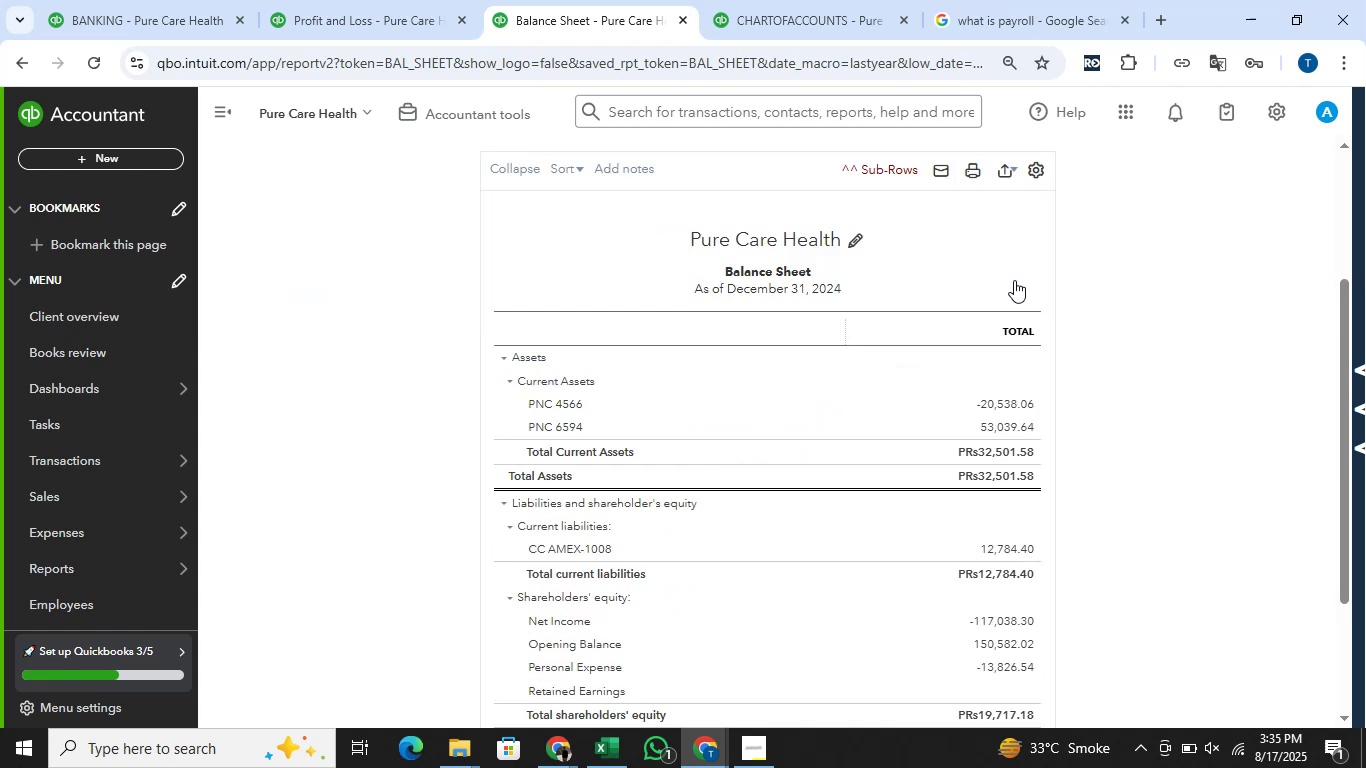 
mouse_move([252, -9])
 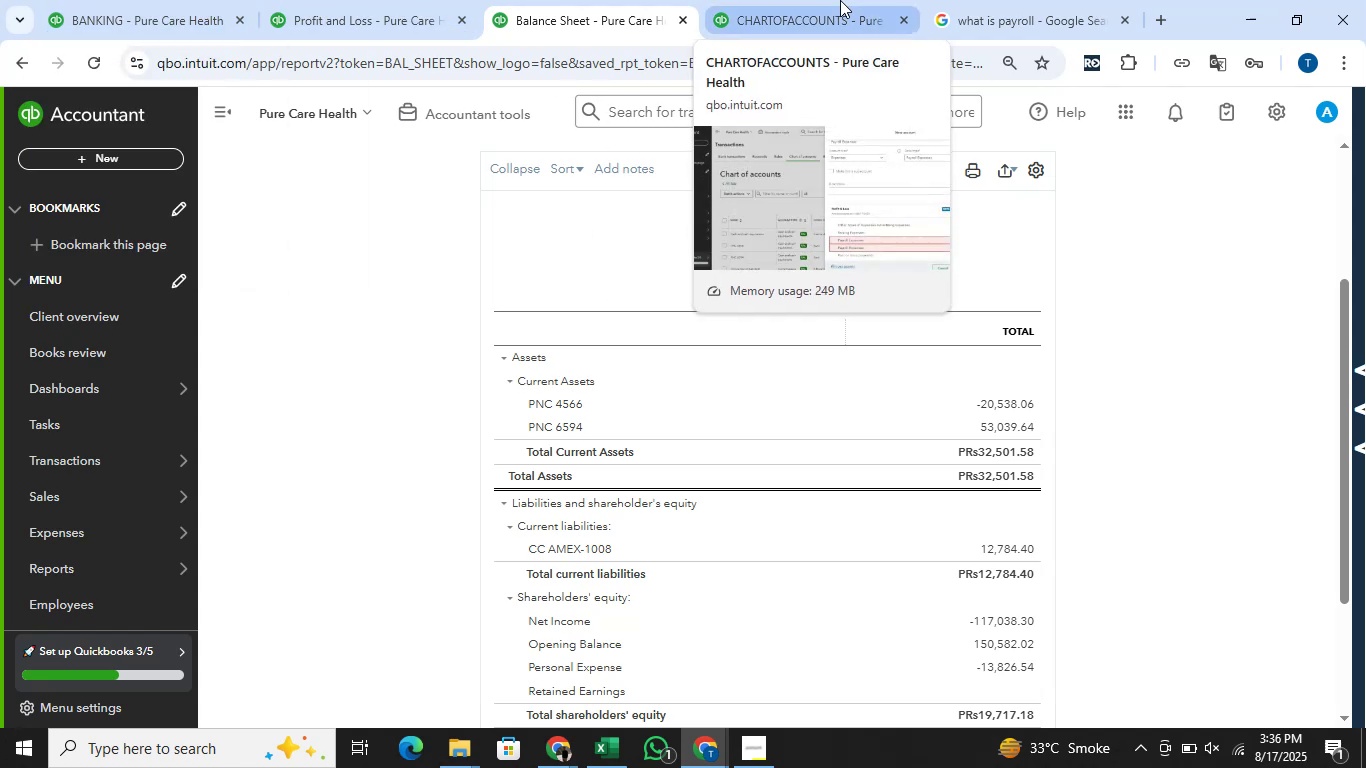 
left_click([840, 0])
 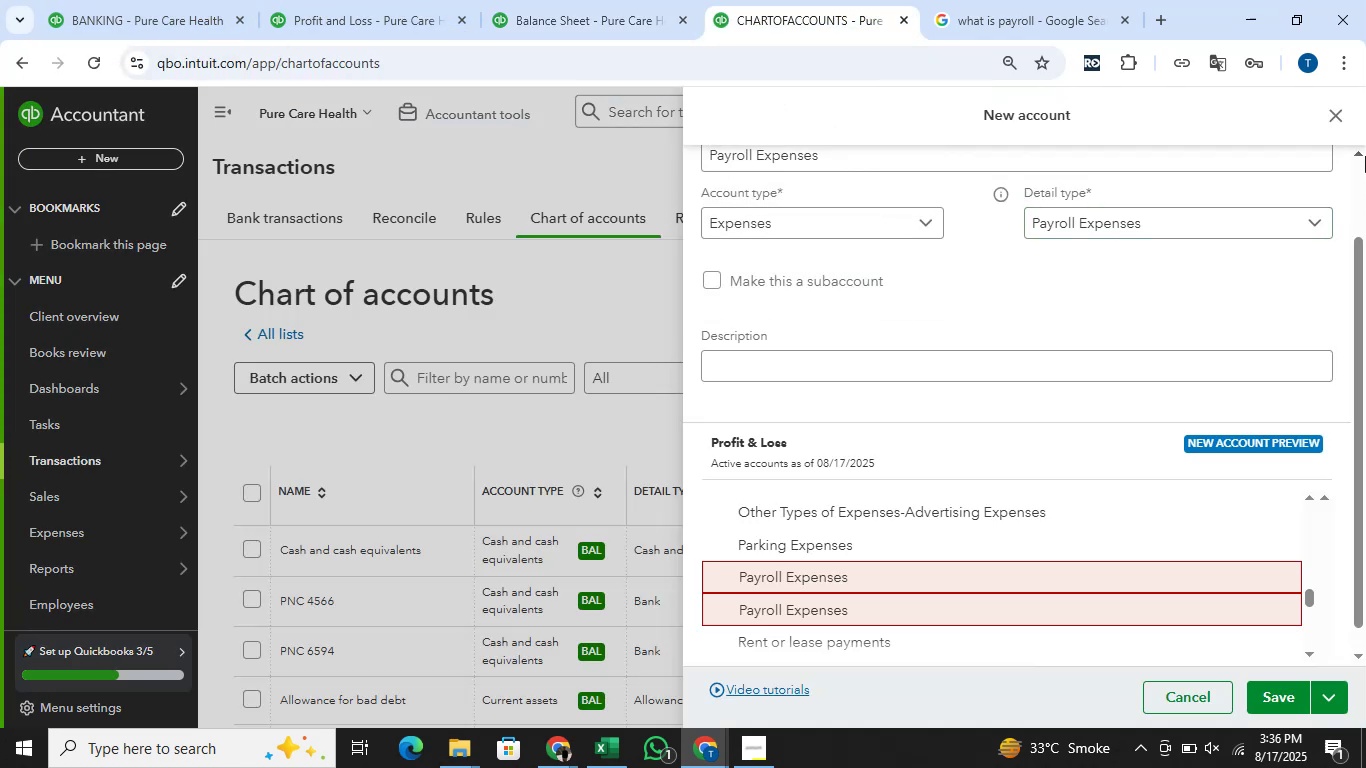 
left_click([1344, 117])
 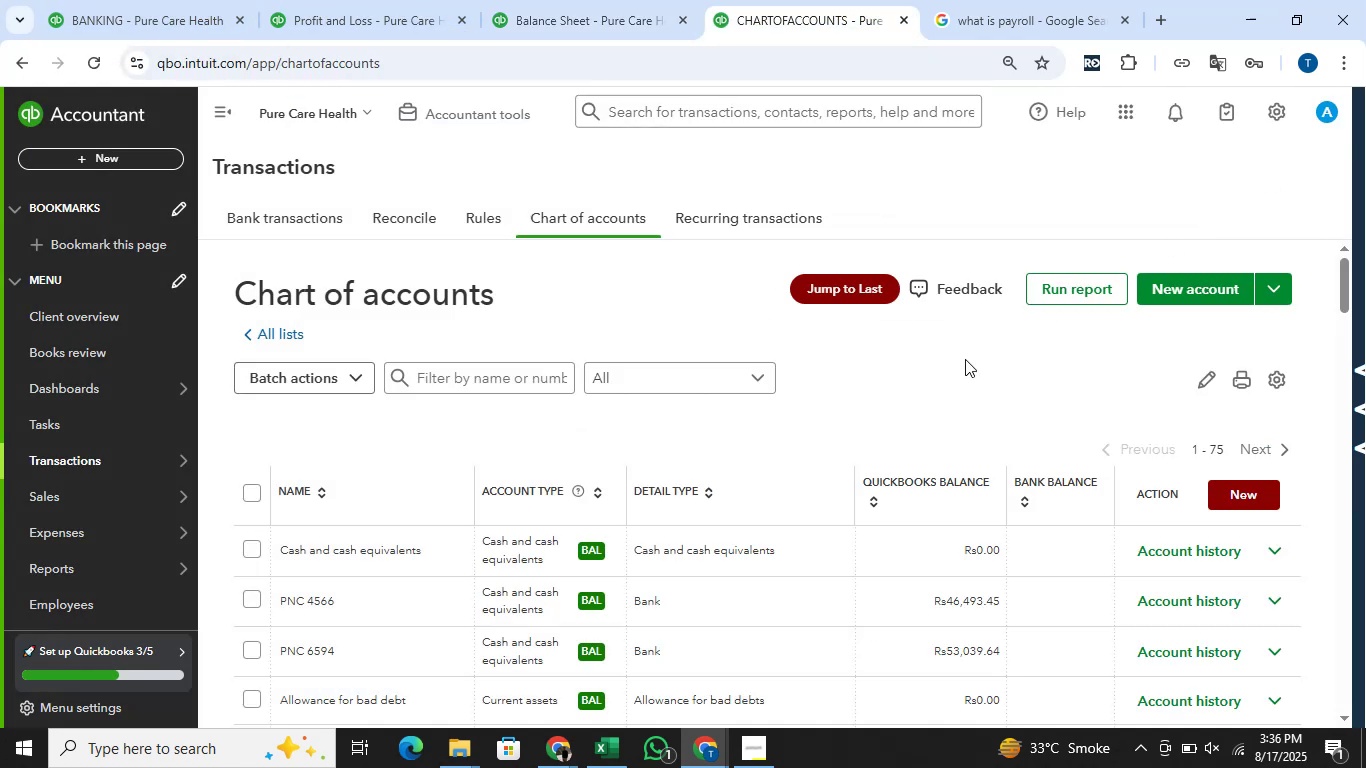 
scroll: coordinate [963, 368], scroll_direction: down, amount: 1.0
 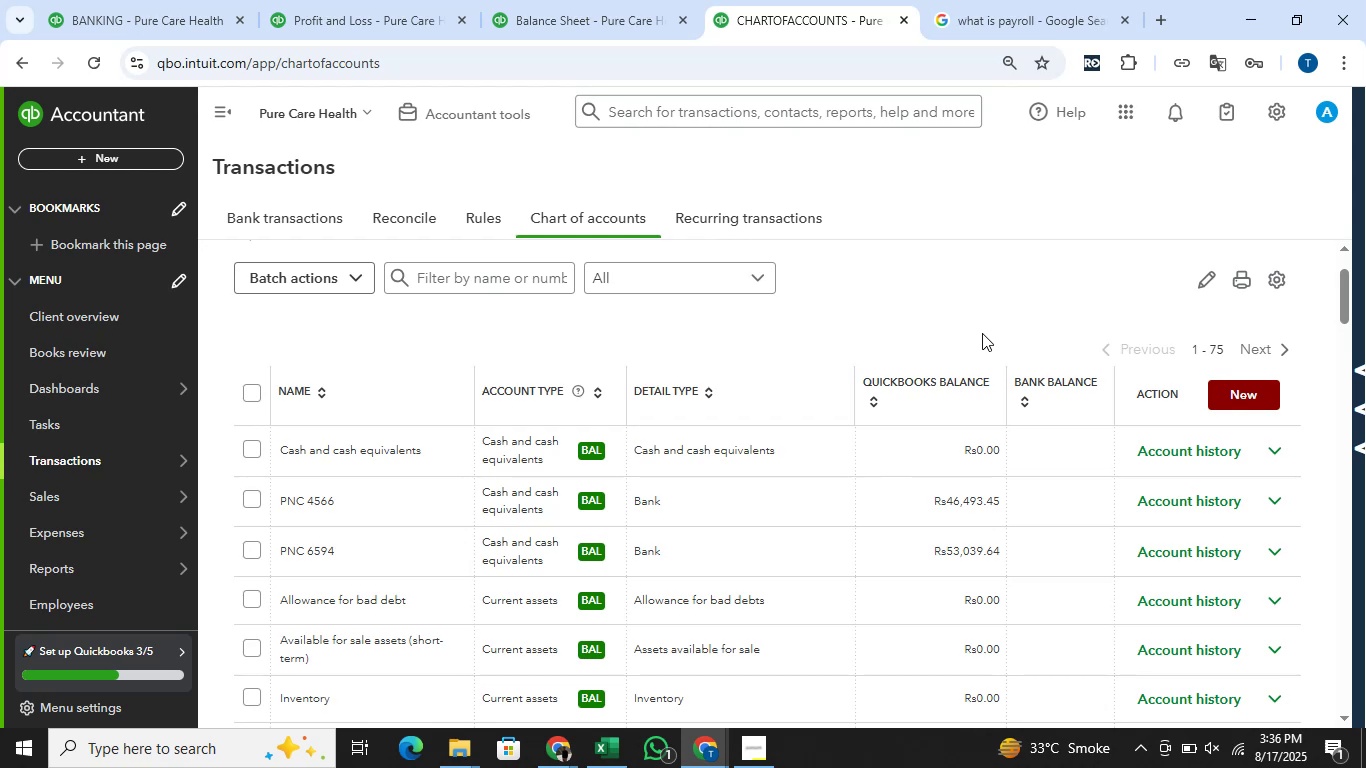 
wait(12.94)
 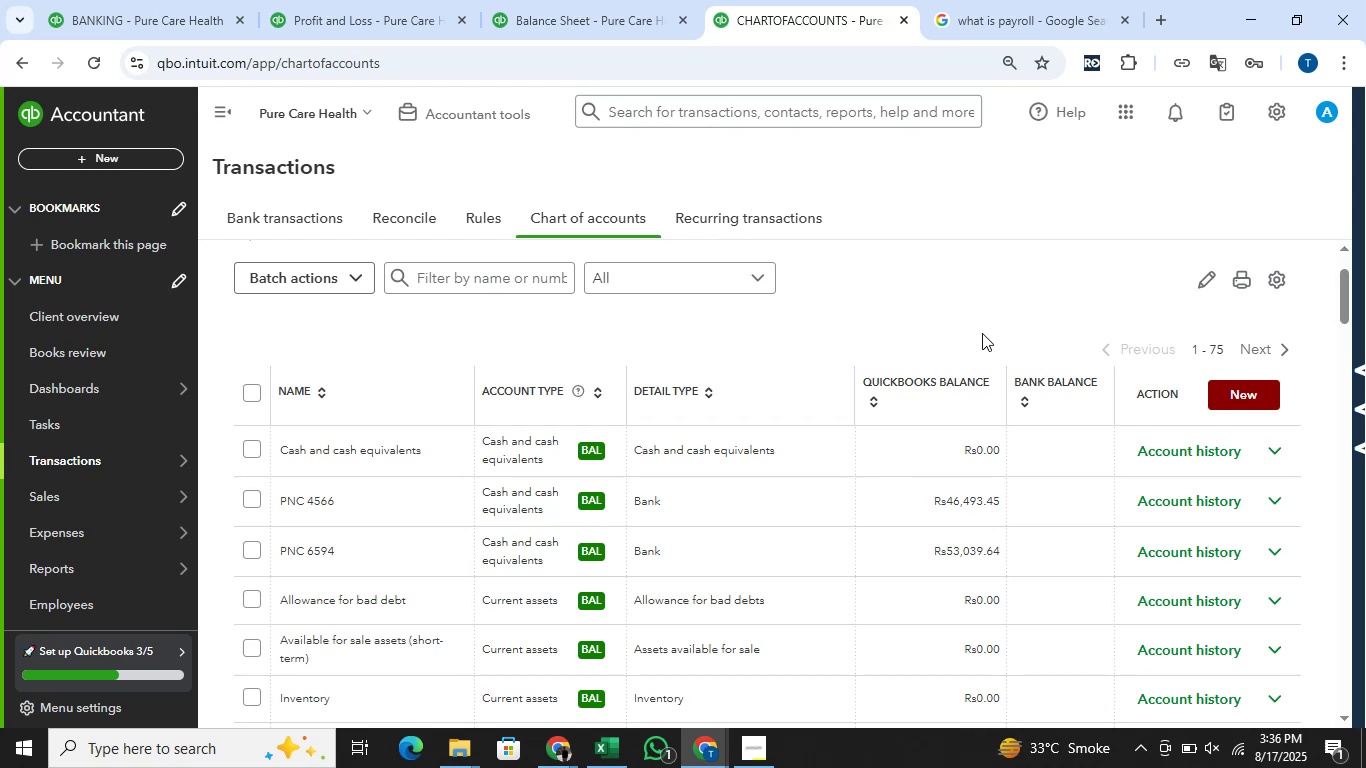 
scroll: coordinate [983, 332], scroll_direction: down, amount: 1.0
 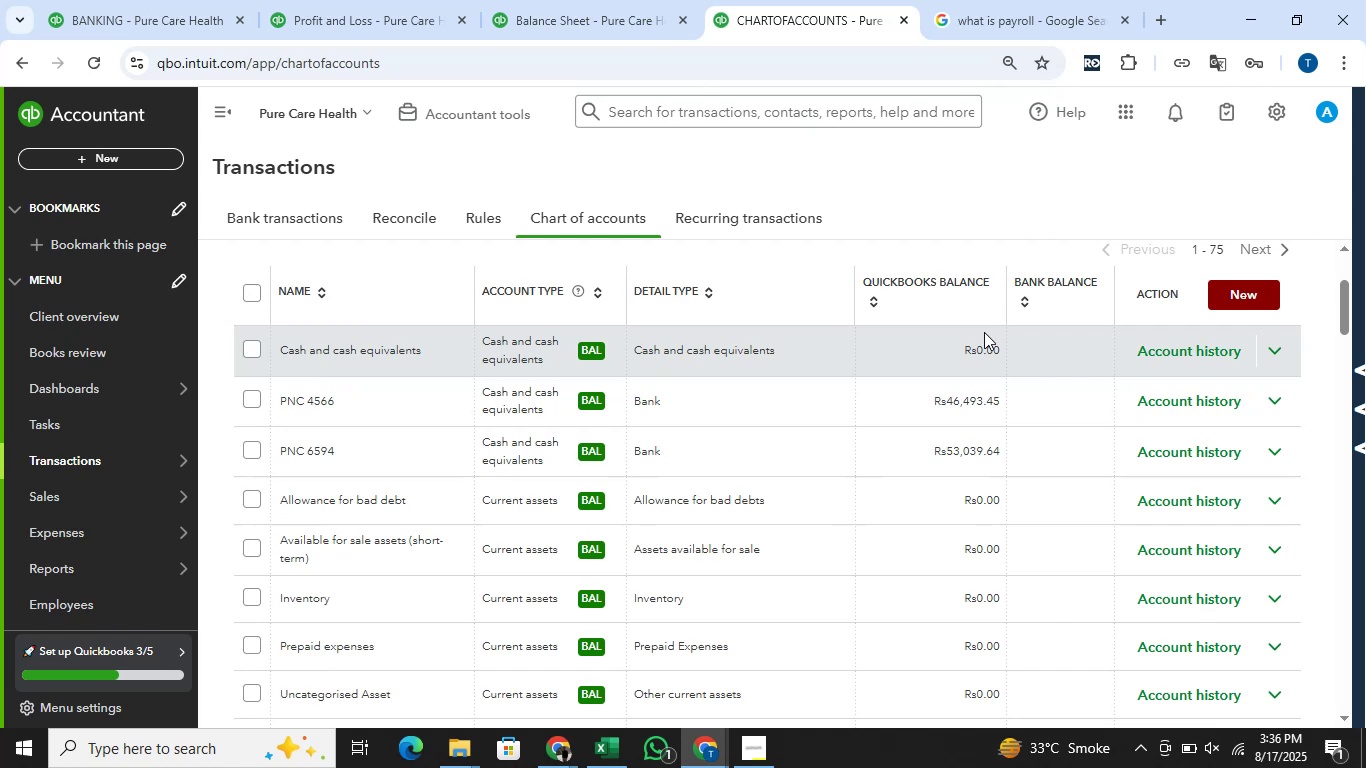 
wait(13.5)
 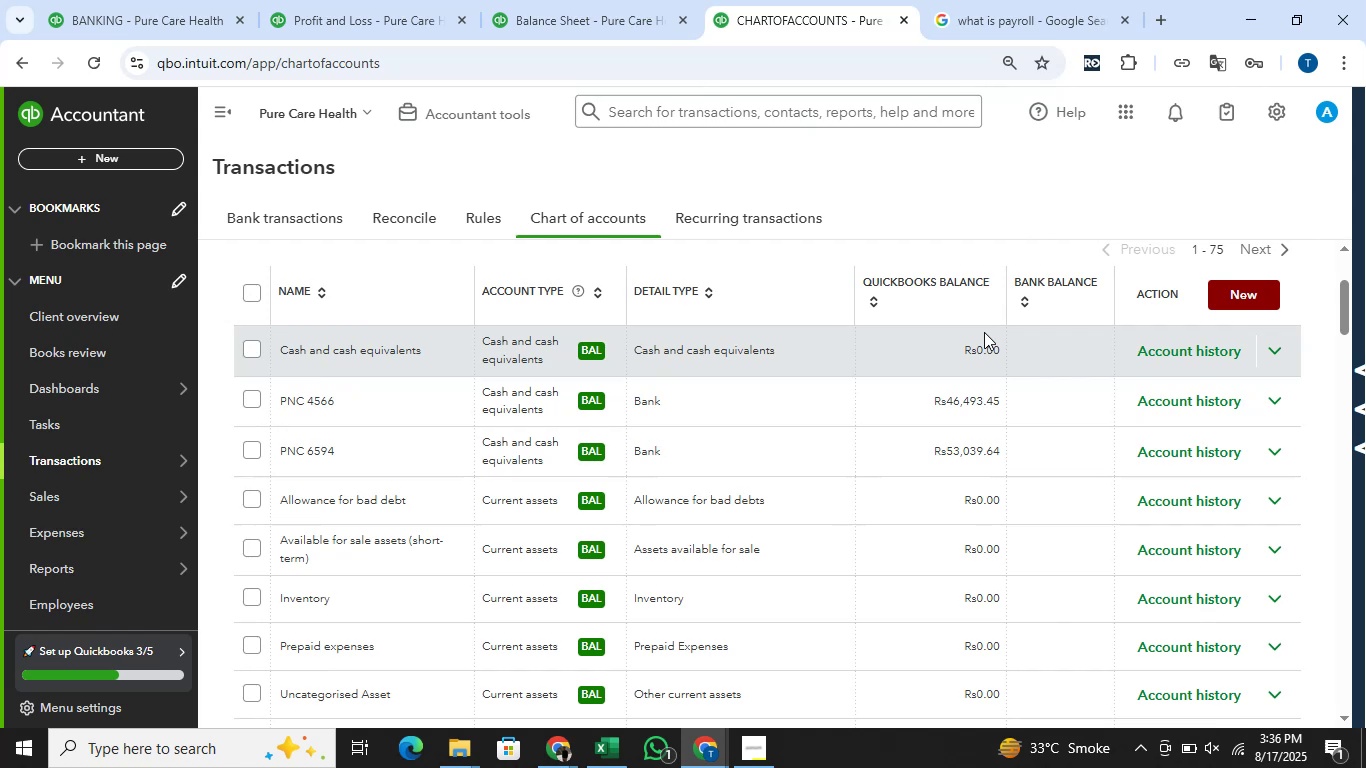 
scroll: coordinate [984, 332], scroll_direction: down, amount: 2.0
 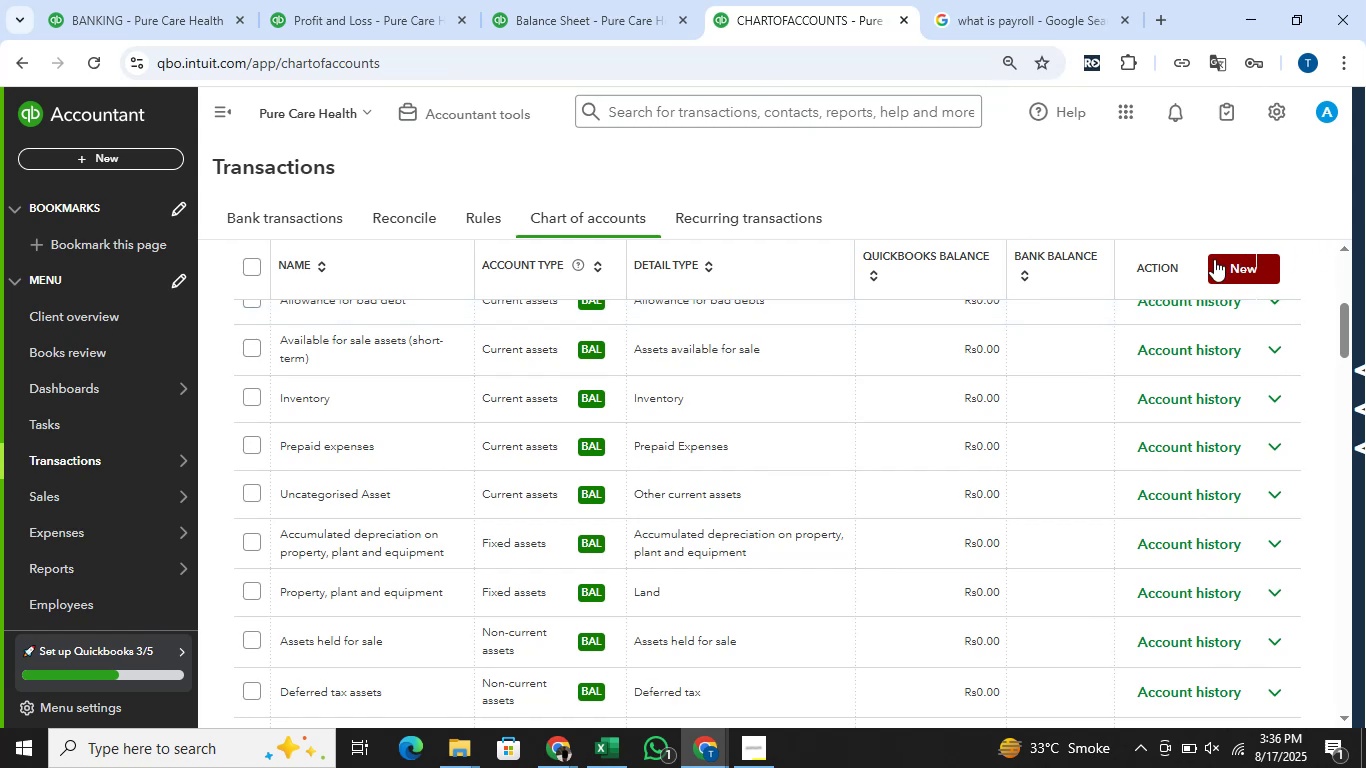 
wait(24.19)
 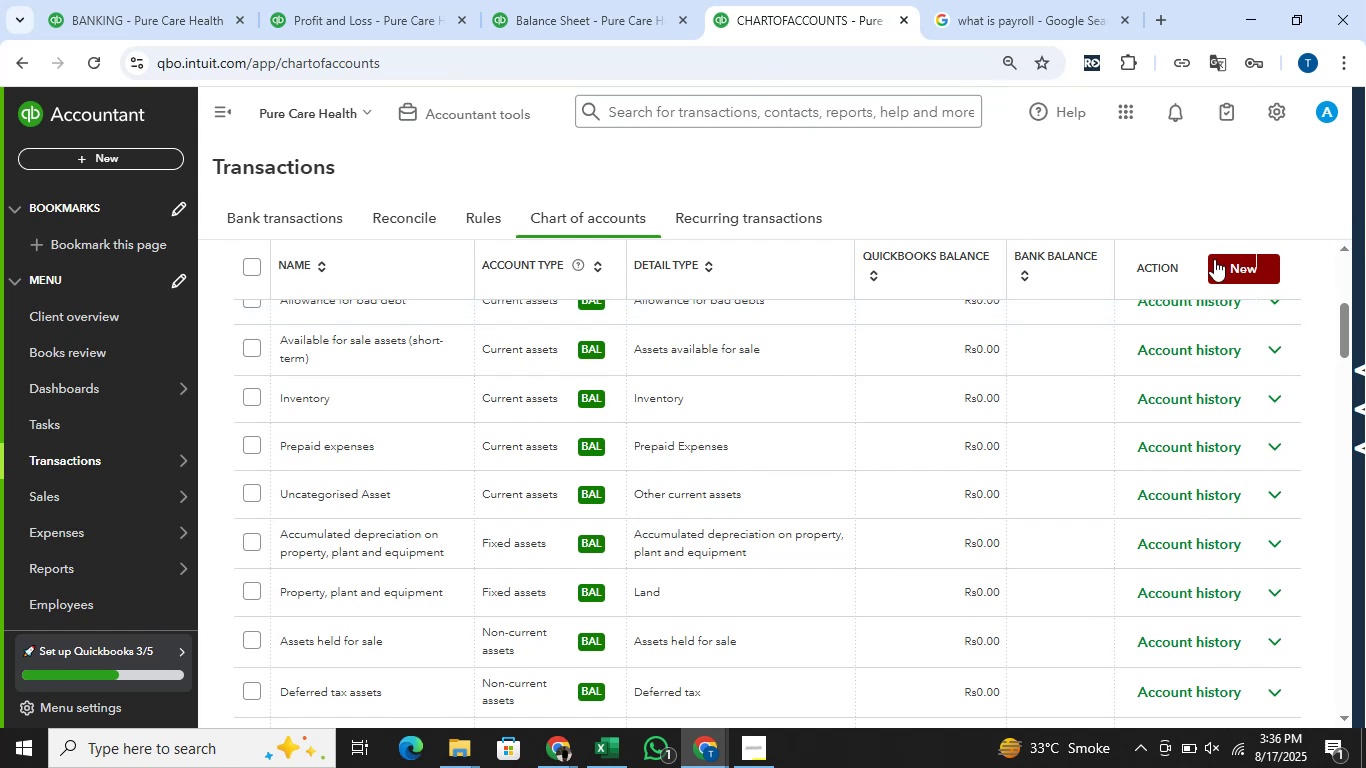 
scroll: coordinate [893, 424], scroll_direction: down, amount: 1.0
 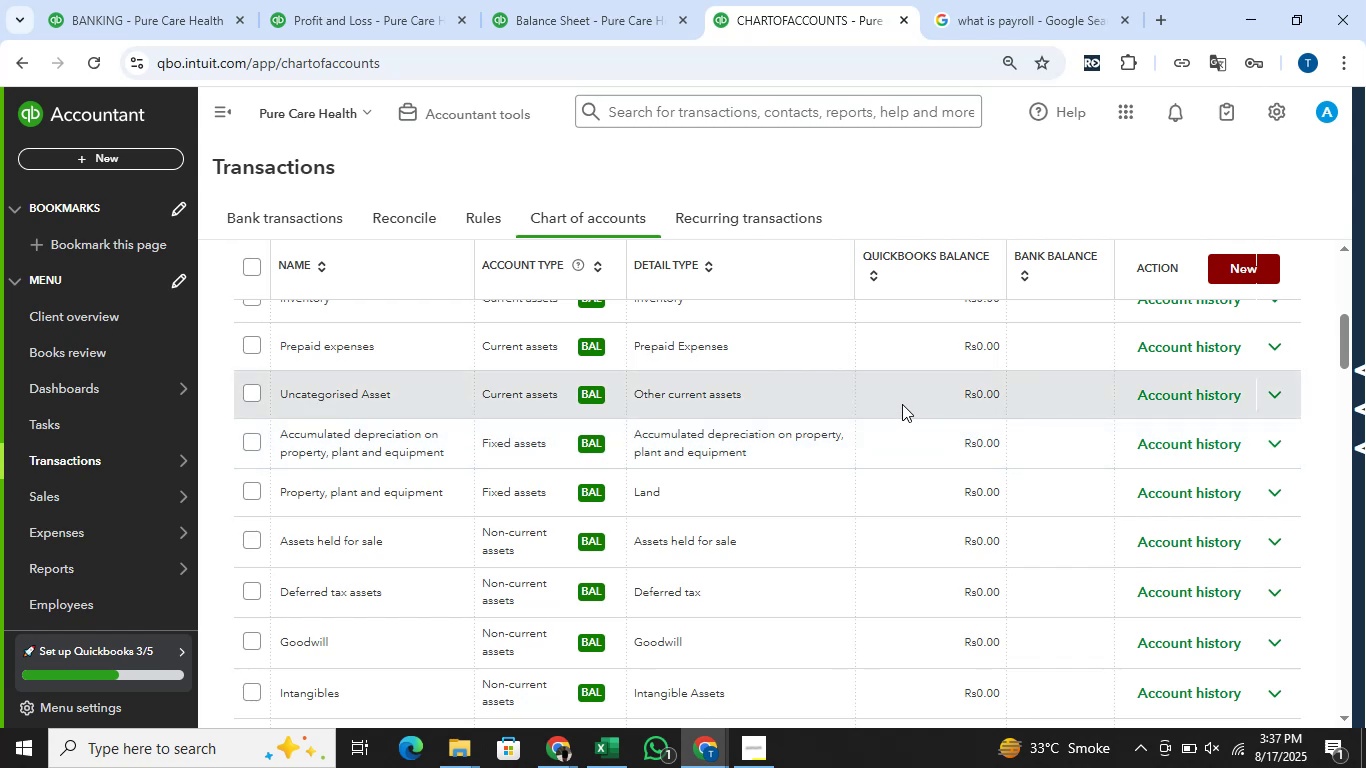 
wait(7.45)
 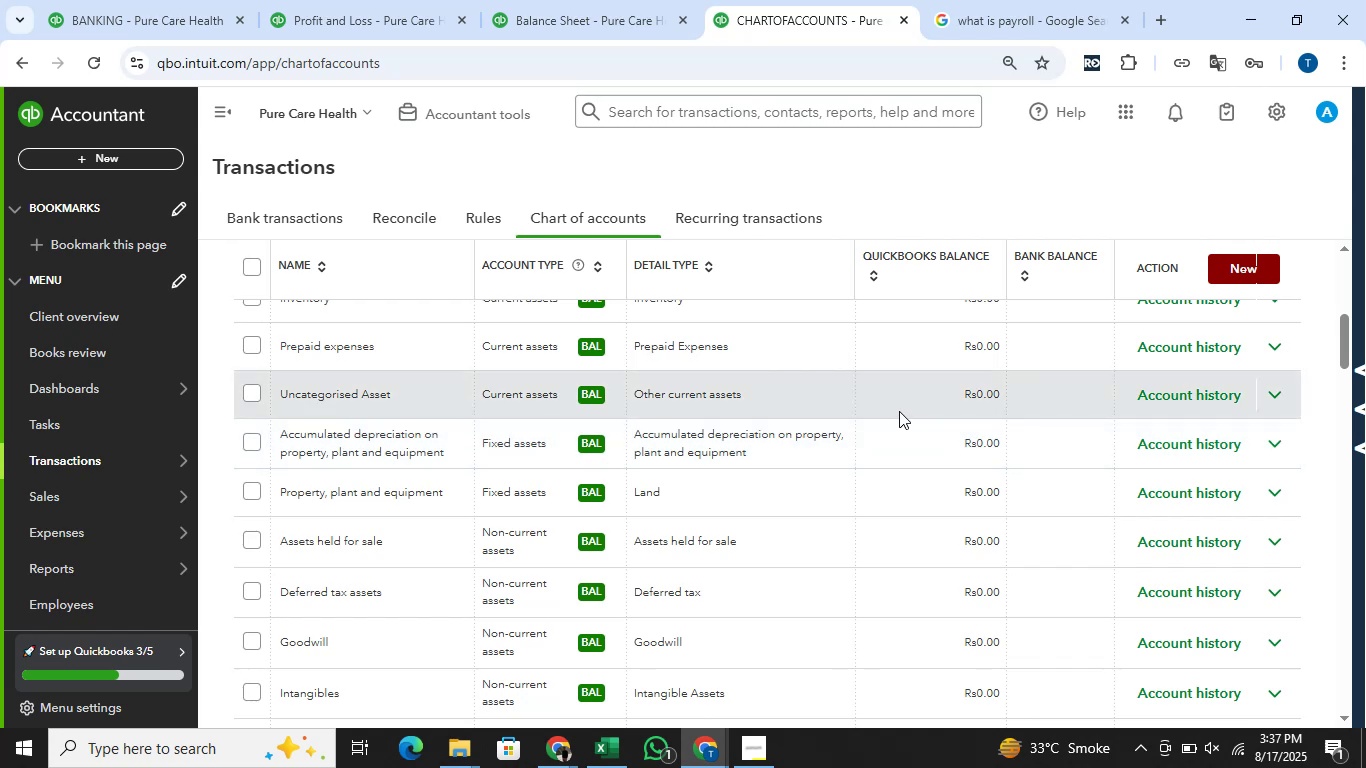 
scroll: coordinate [915, 393], scroll_direction: down, amount: 6.0
 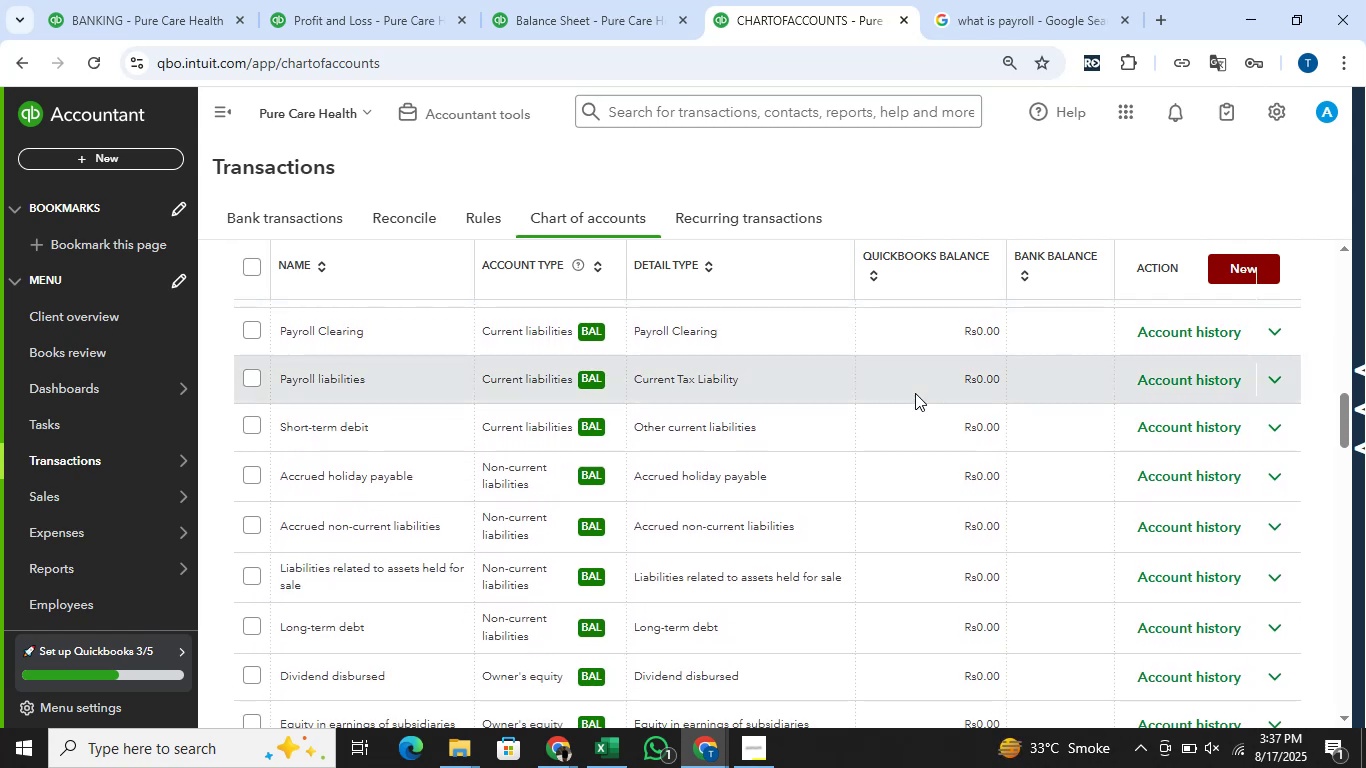 
scroll: coordinate [919, 392], scroll_direction: down, amount: 5.0
 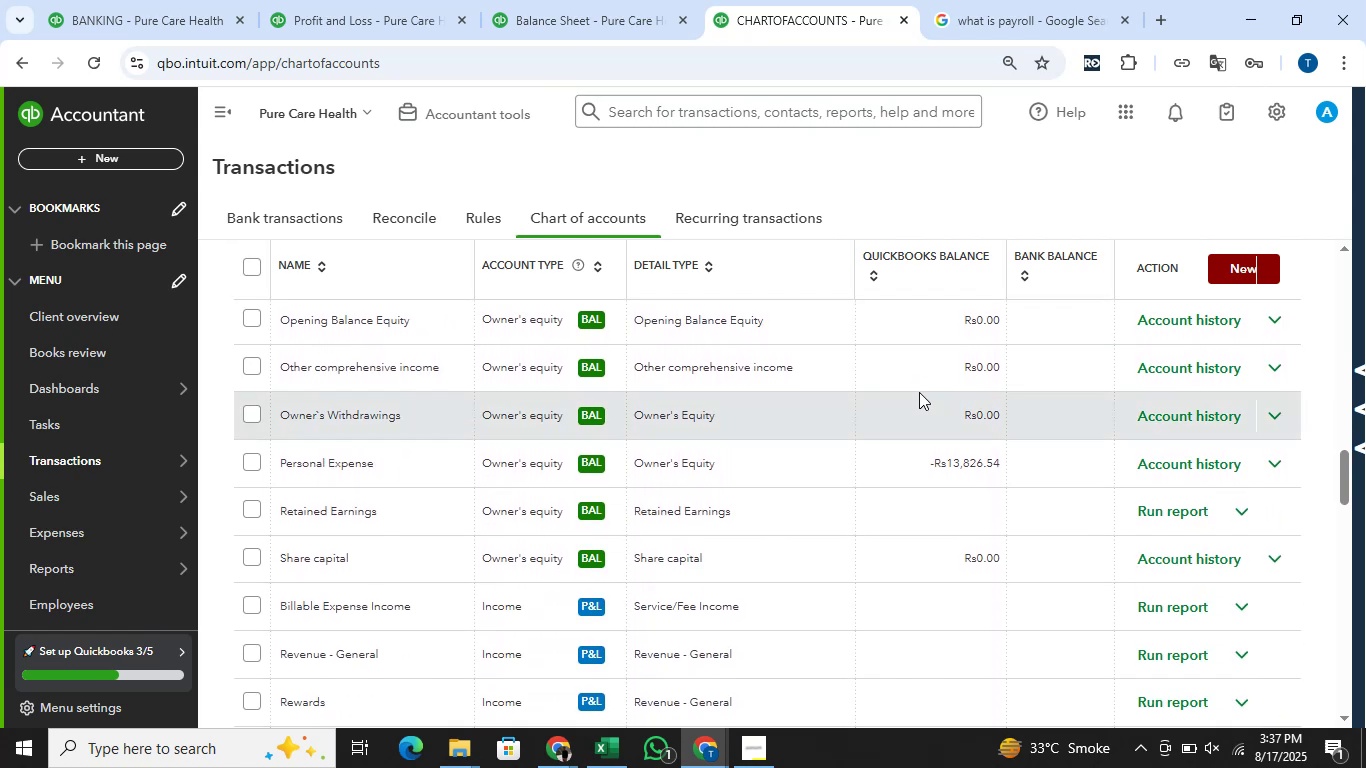 
scroll: coordinate [919, 392], scroll_direction: down, amount: 1.0
 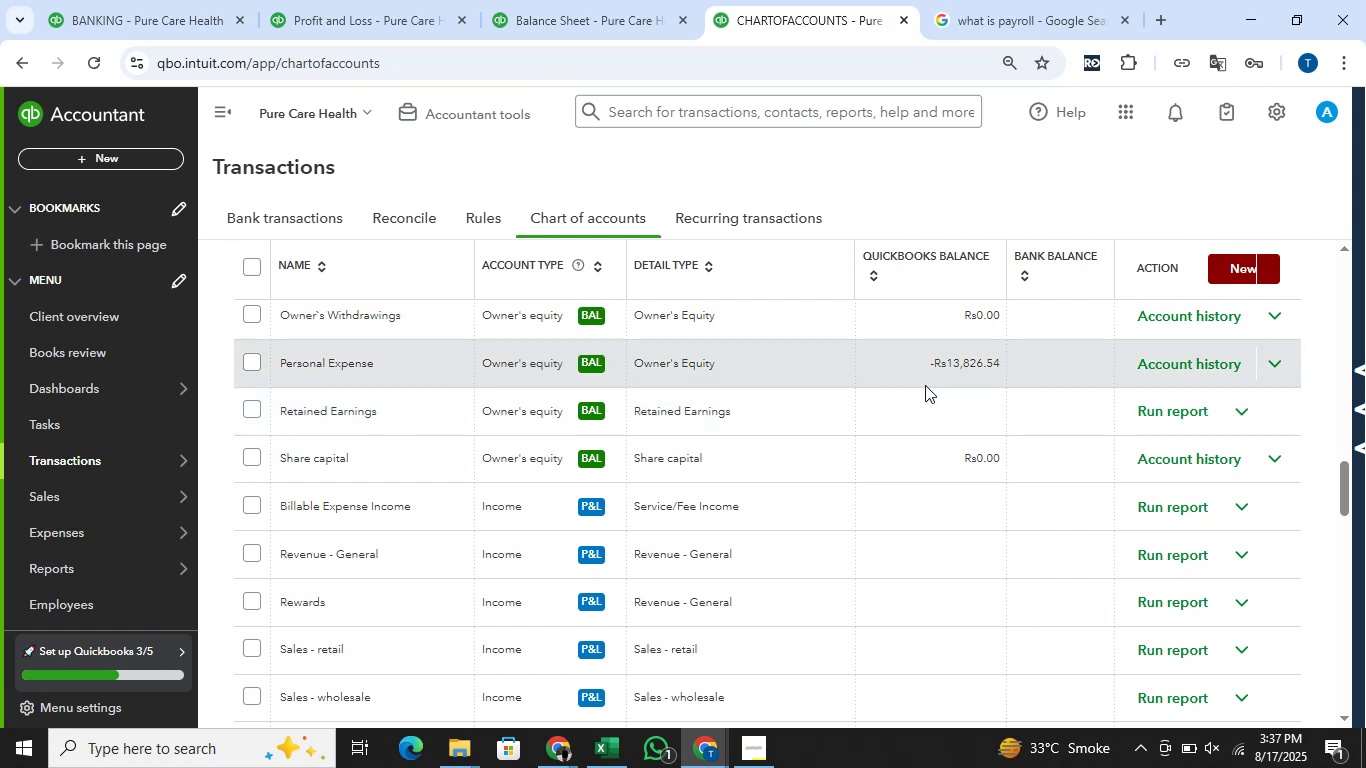 
wait(7.13)
 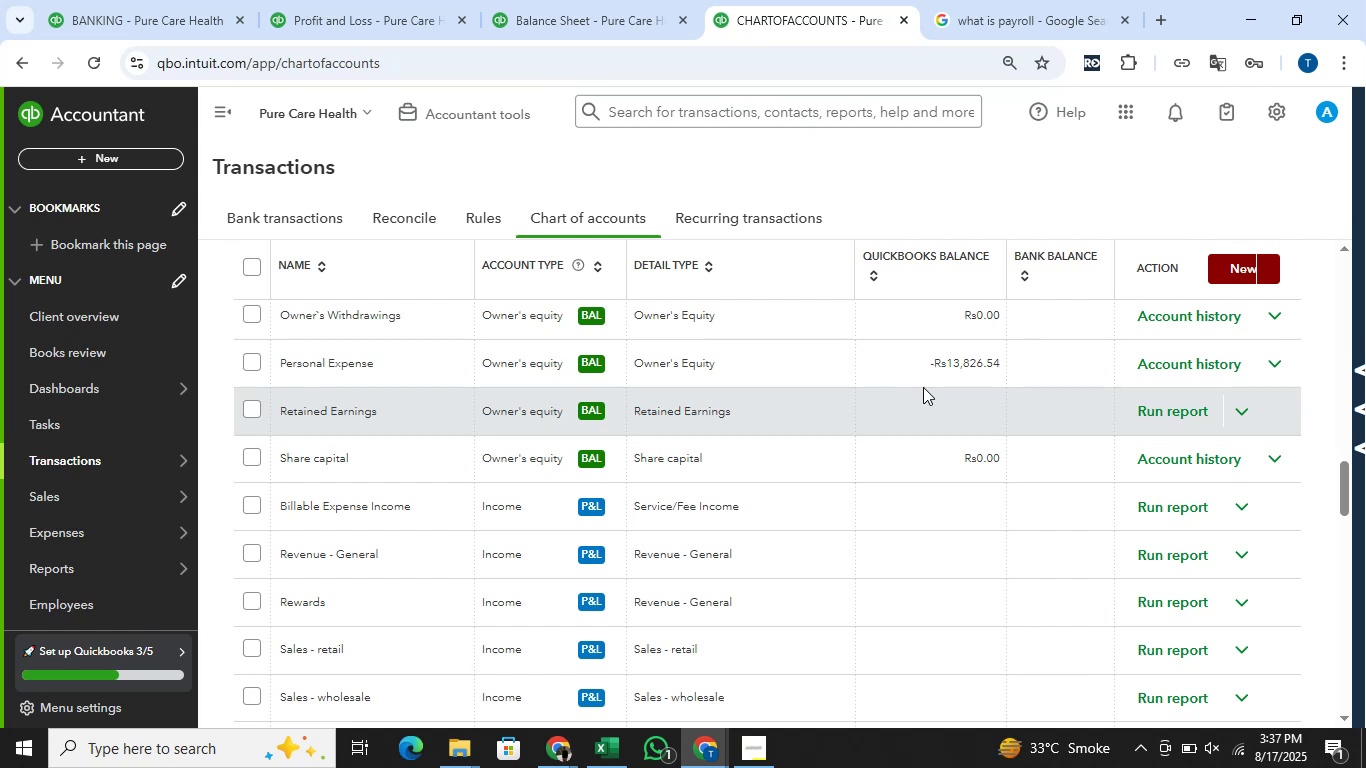 
scroll: coordinate [925, 385], scroll_direction: down, amount: 1.0
 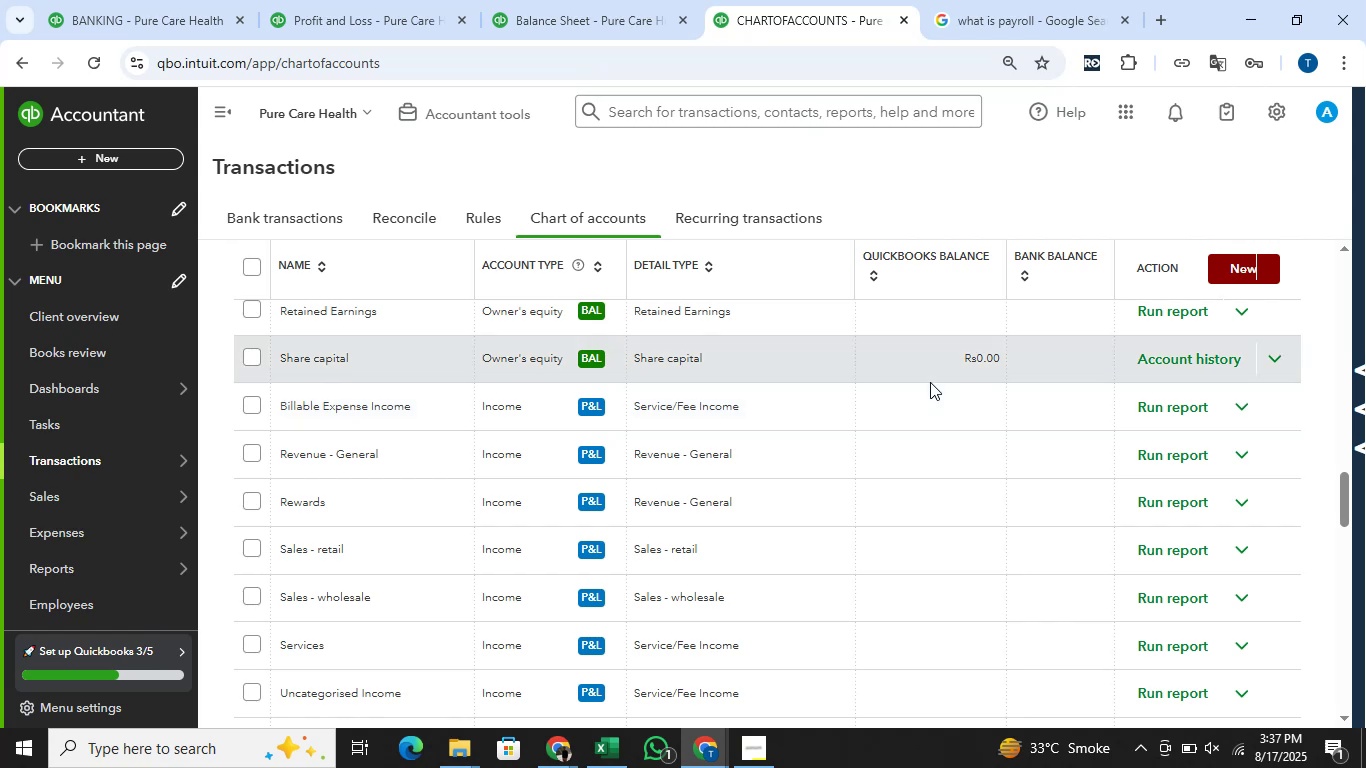 
wait(6.52)
 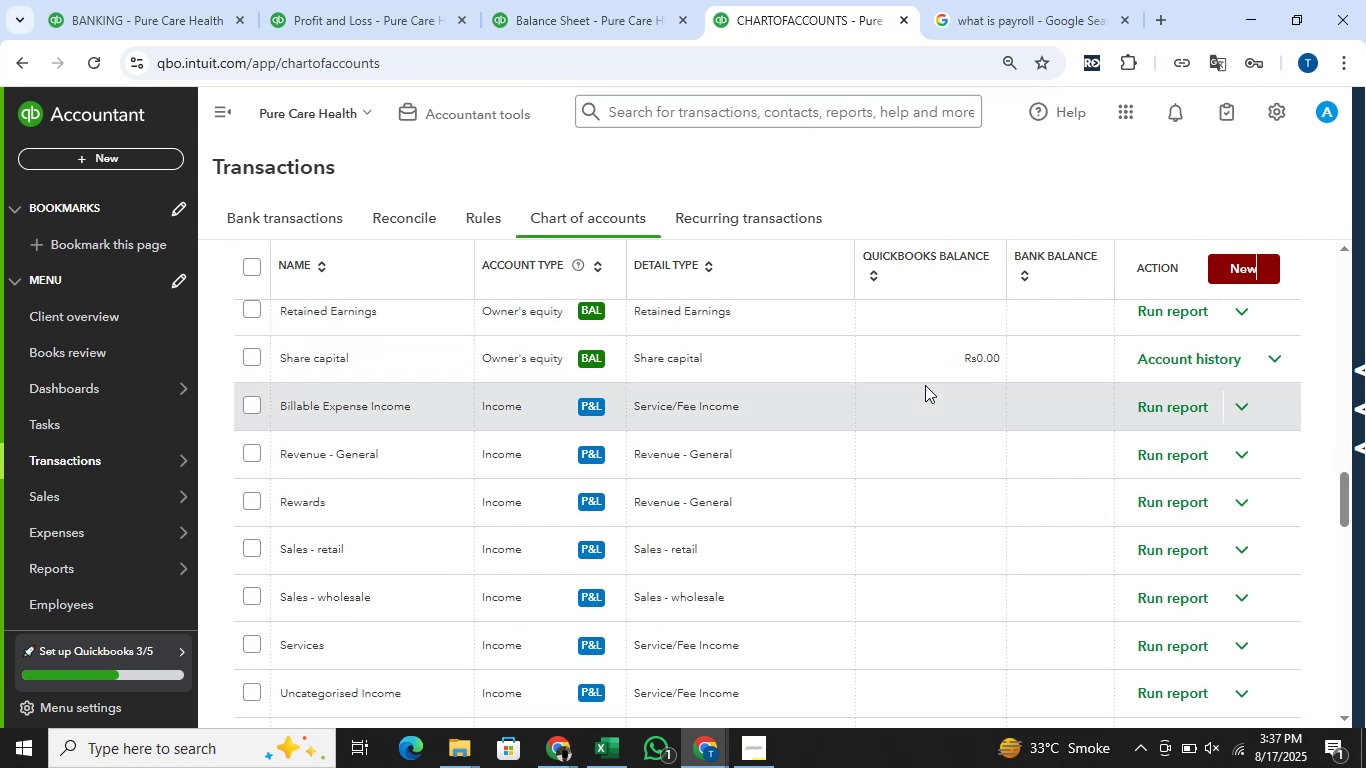 
scroll: coordinate [936, 378], scroll_direction: down, amount: 3.0
 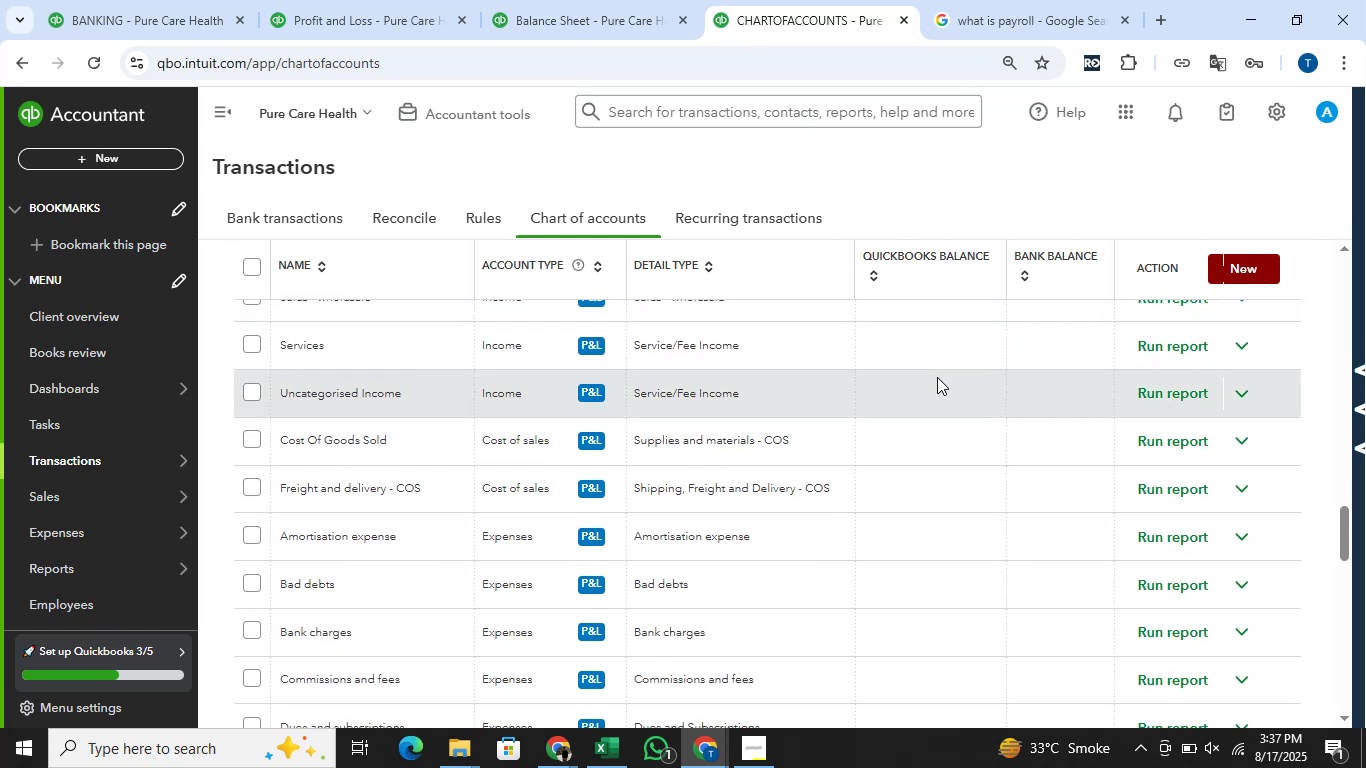 
wait(7.14)
 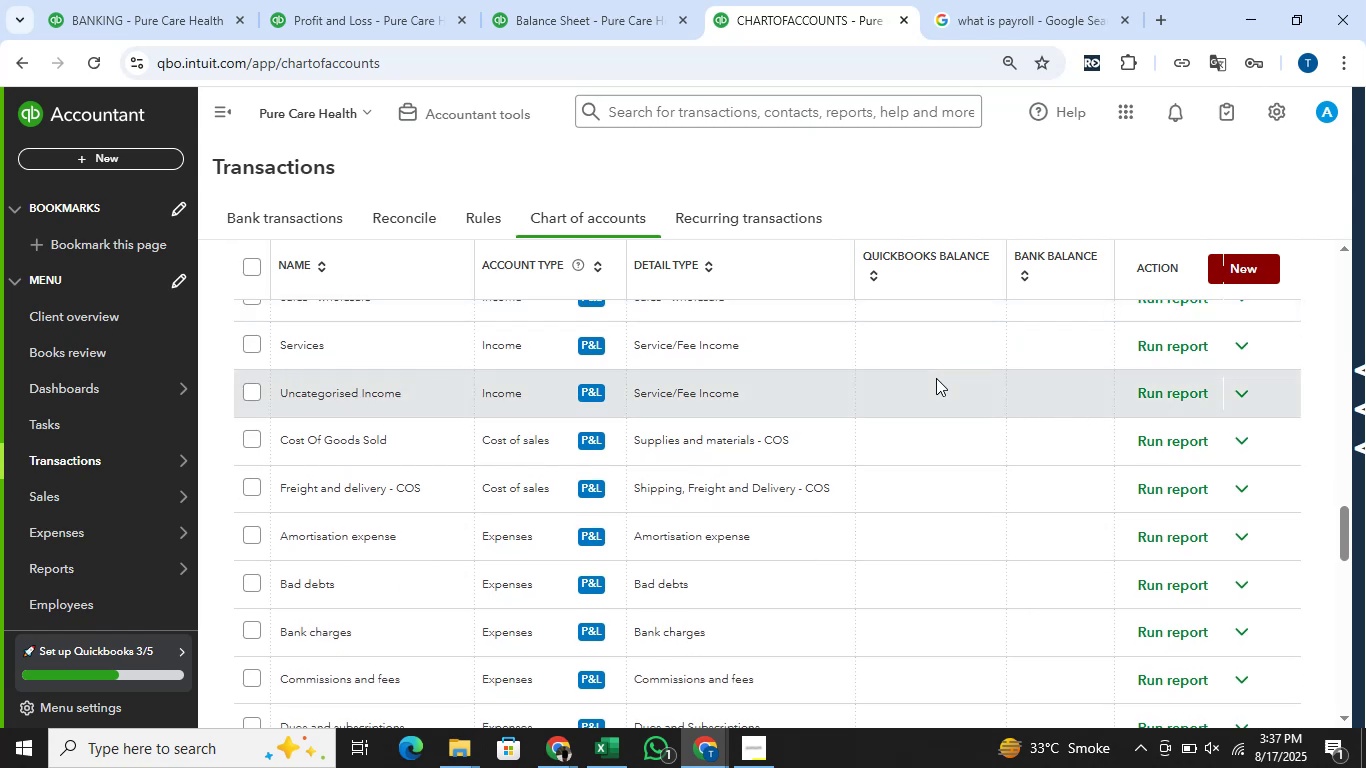 
scroll: coordinate [970, 361], scroll_direction: down, amount: 3.0
 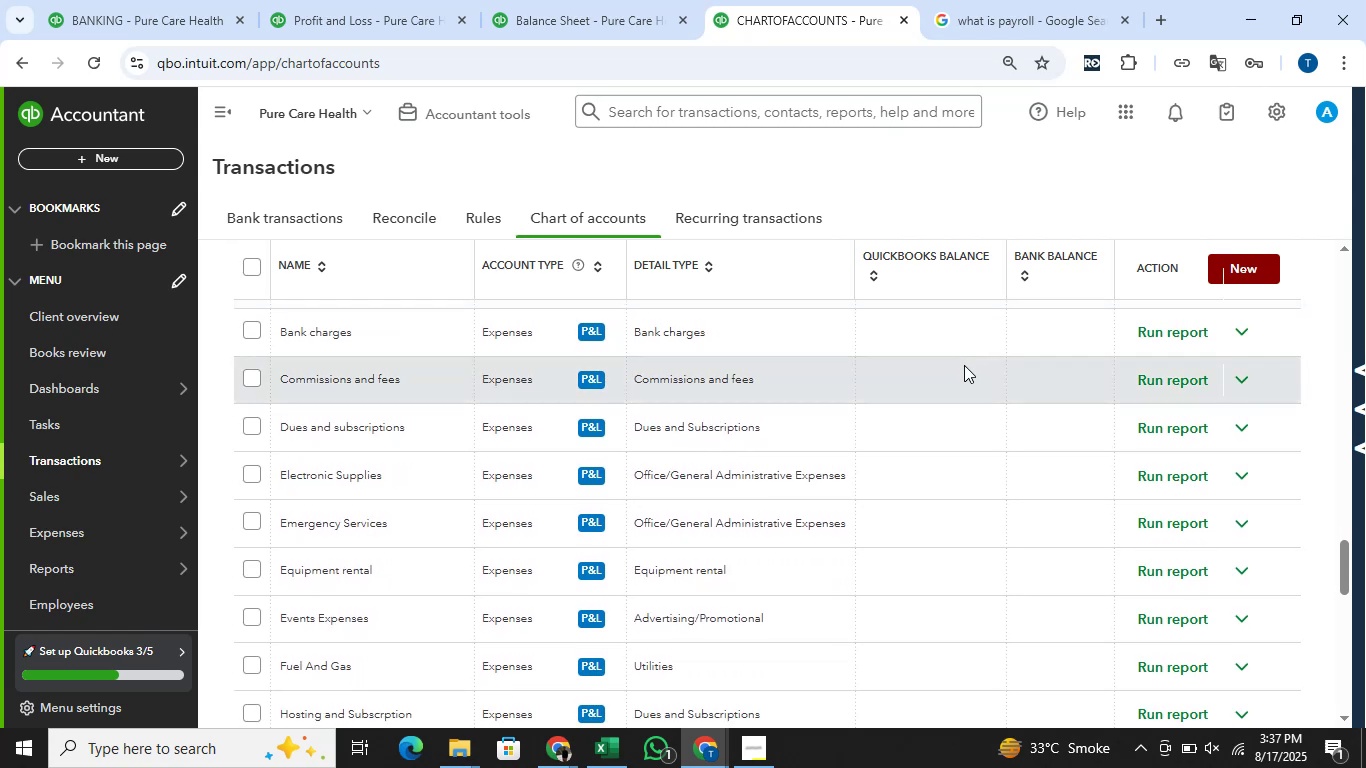 
scroll: coordinate [897, 400], scroll_direction: up, amount: 8.0
 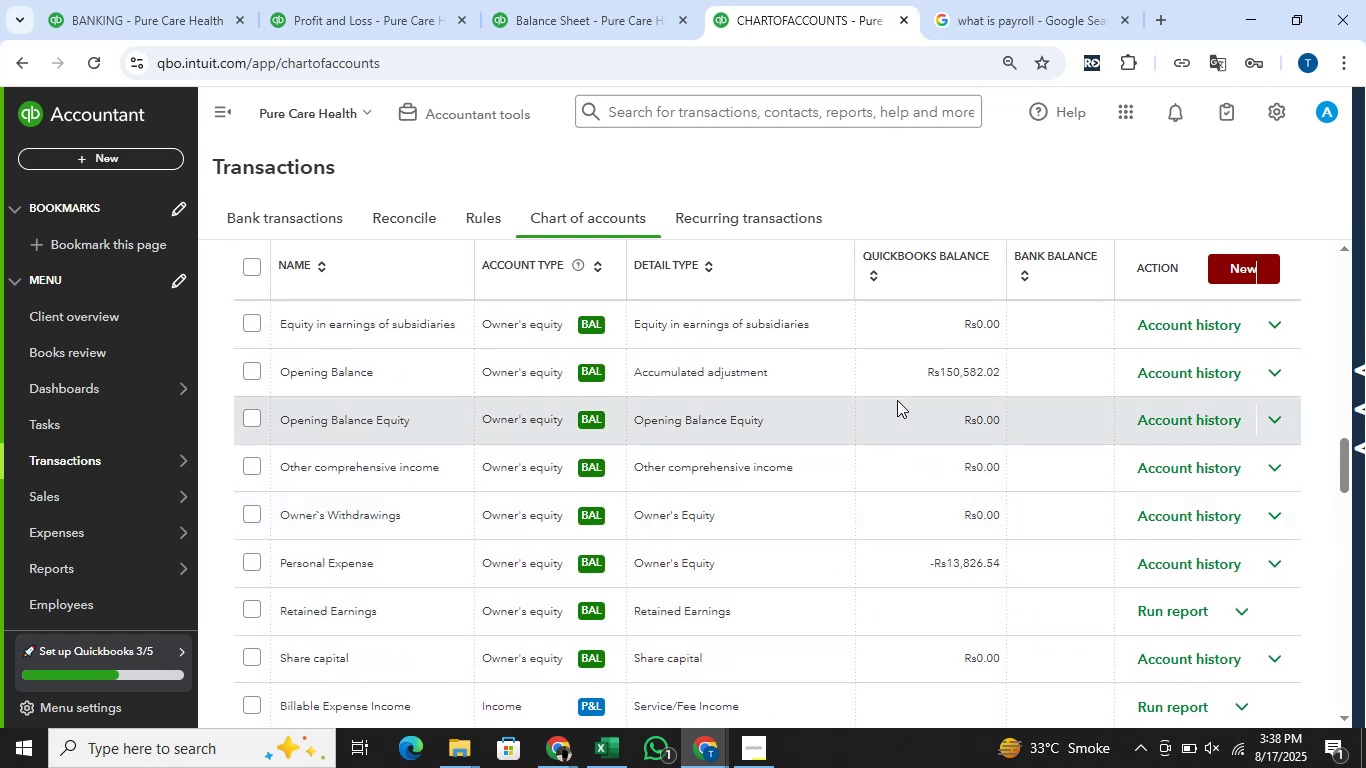 
scroll: coordinate [897, 400], scroll_direction: up, amount: 1.0
 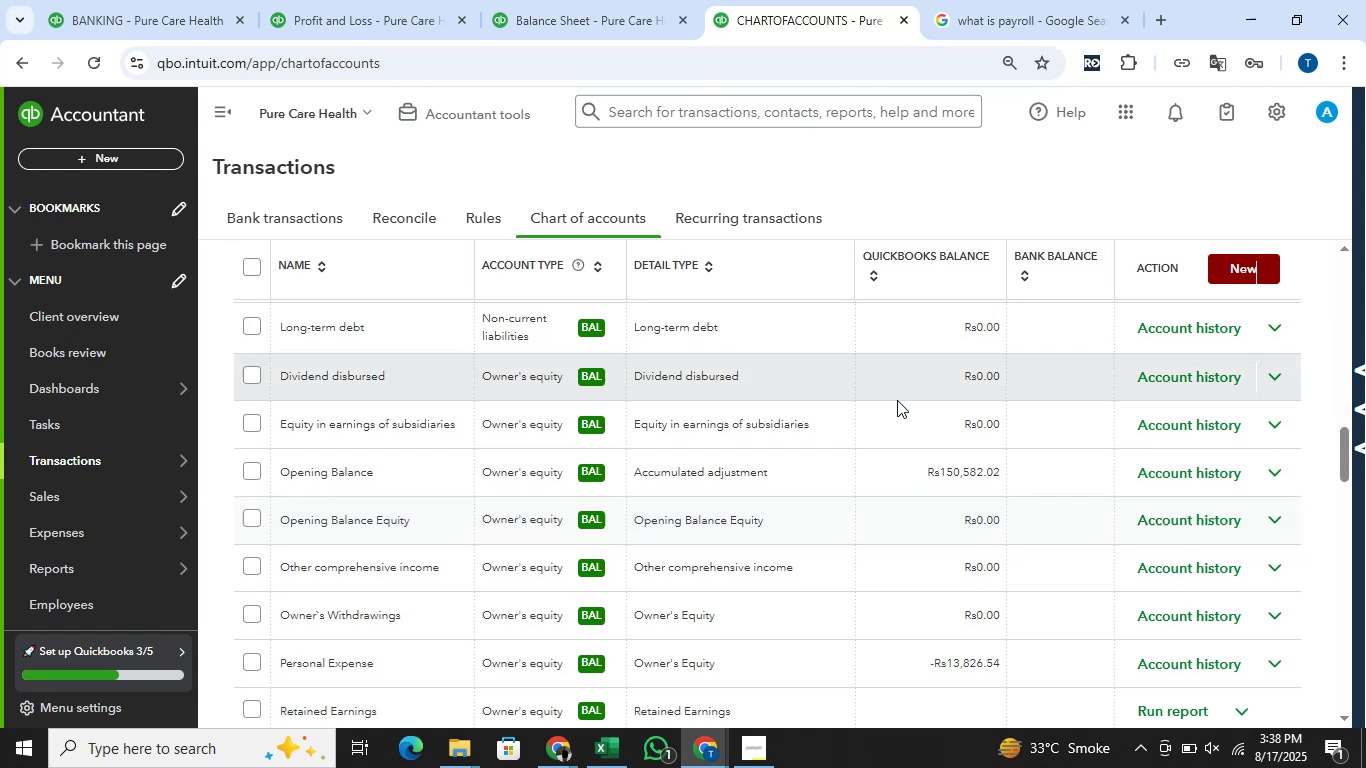 
scroll: coordinate [896, 443], scroll_direction: down, amount: 8.0
 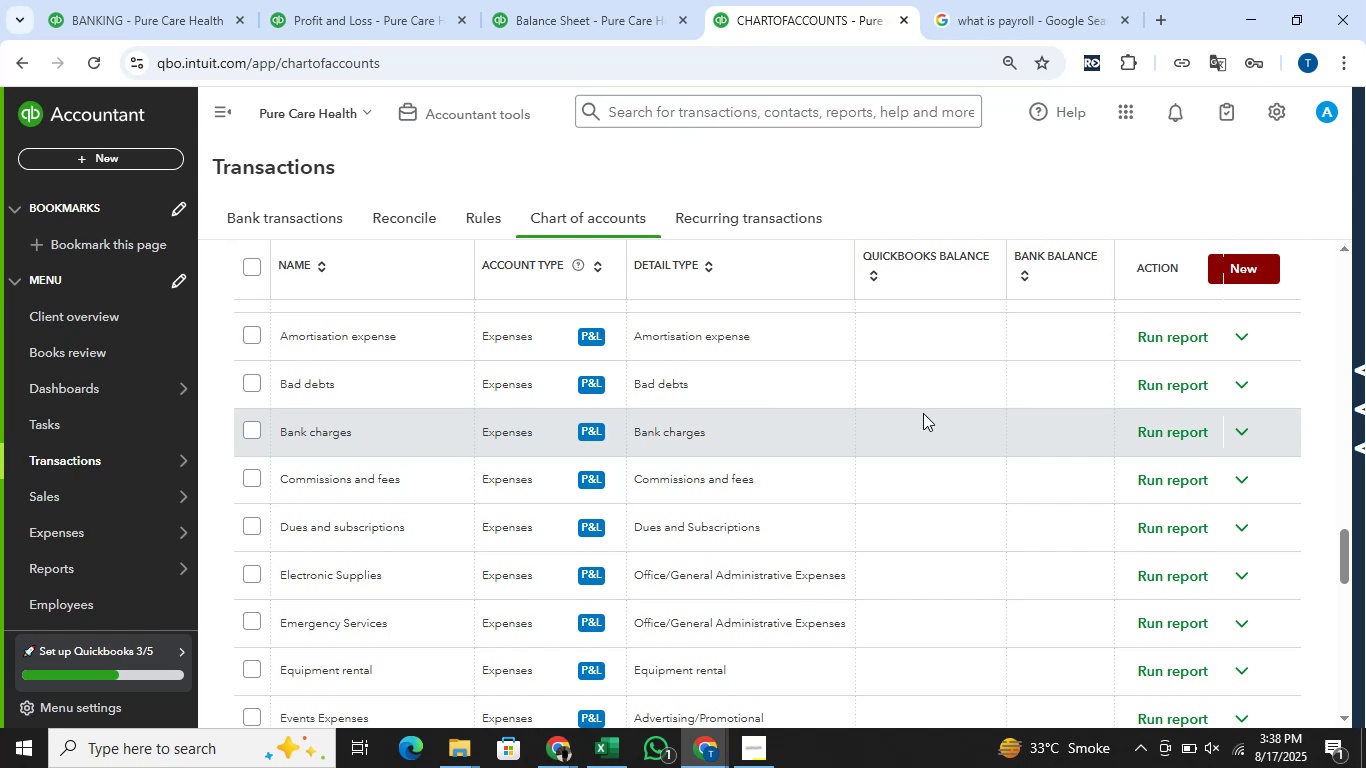 
wait(16.69)
 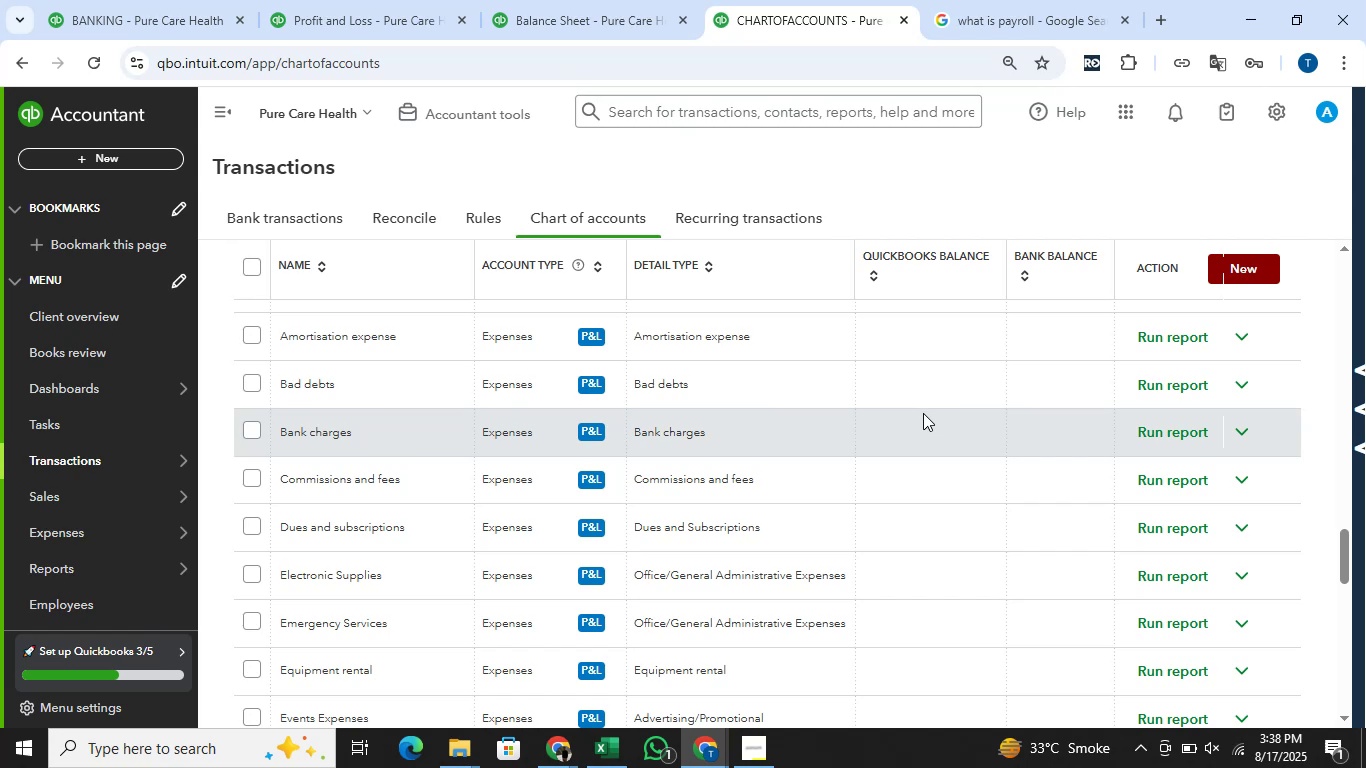 
scroll: coordinate [981, 396], scroll_direction: down, amount: 2.0
 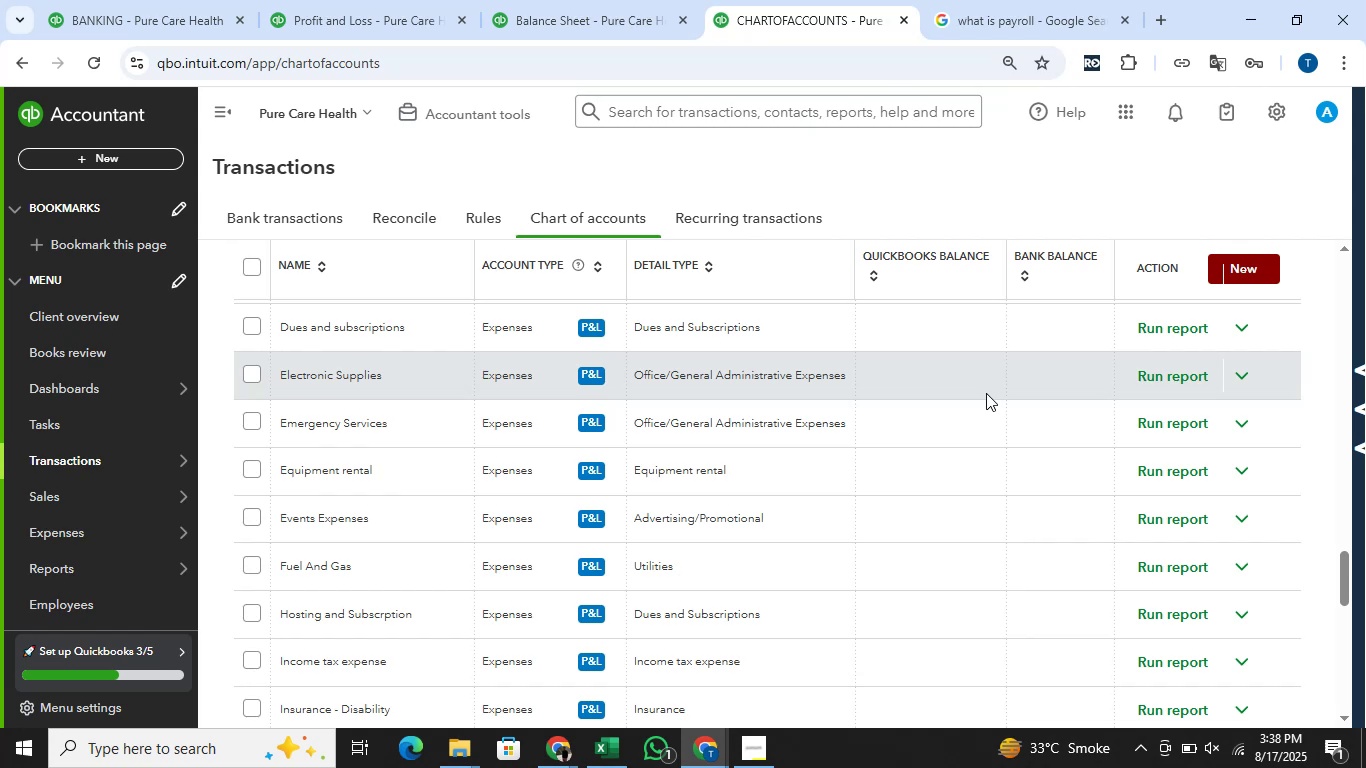 
wait(20.69)
 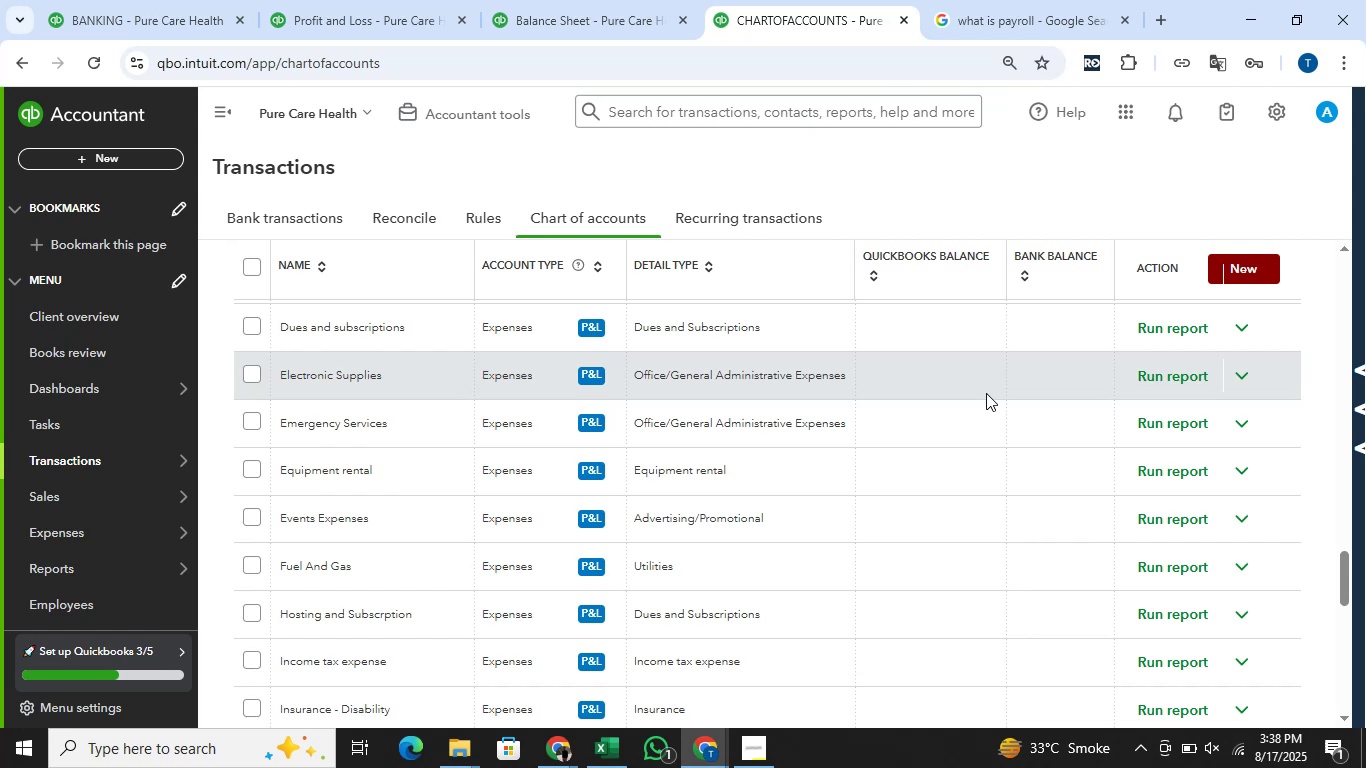 
scroll: coordinate [990, 390], scroll_direction: down, amount: 2.0
 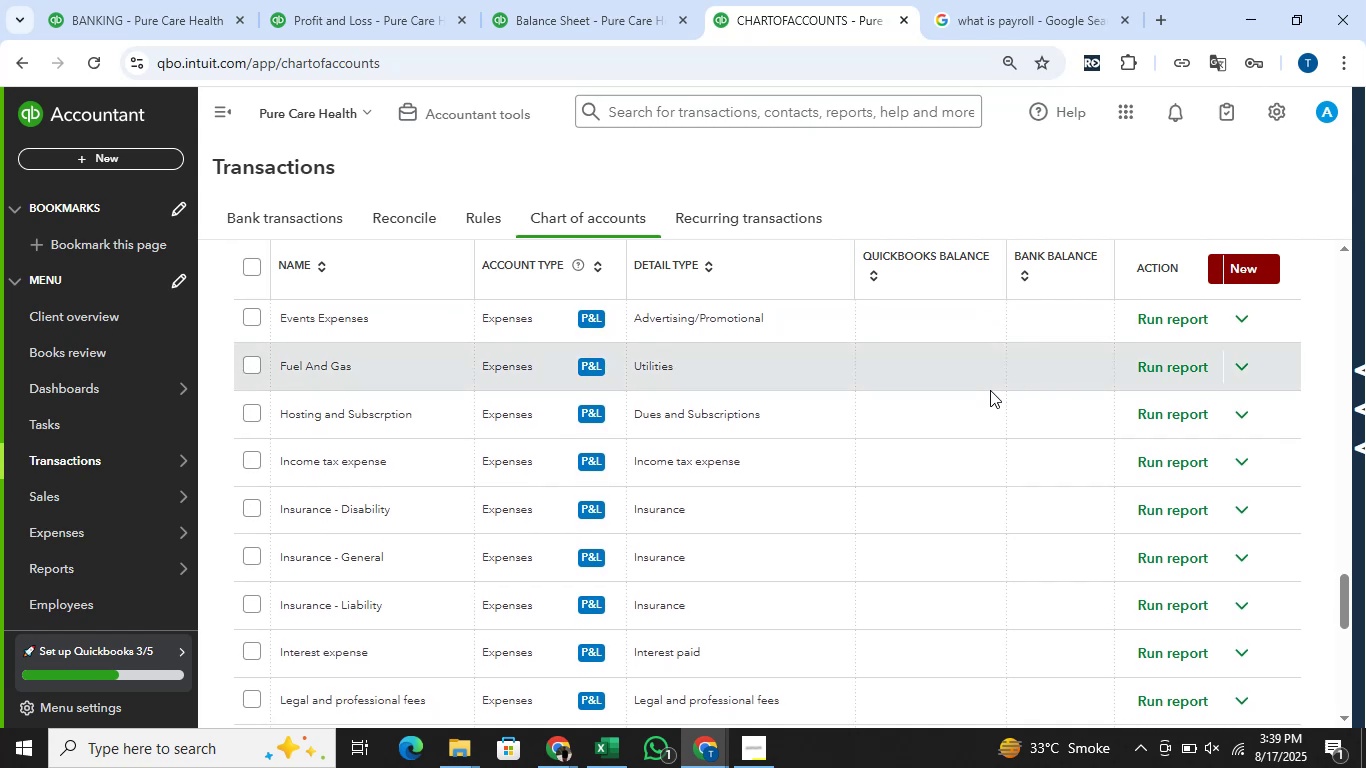 
wait(6.37)
 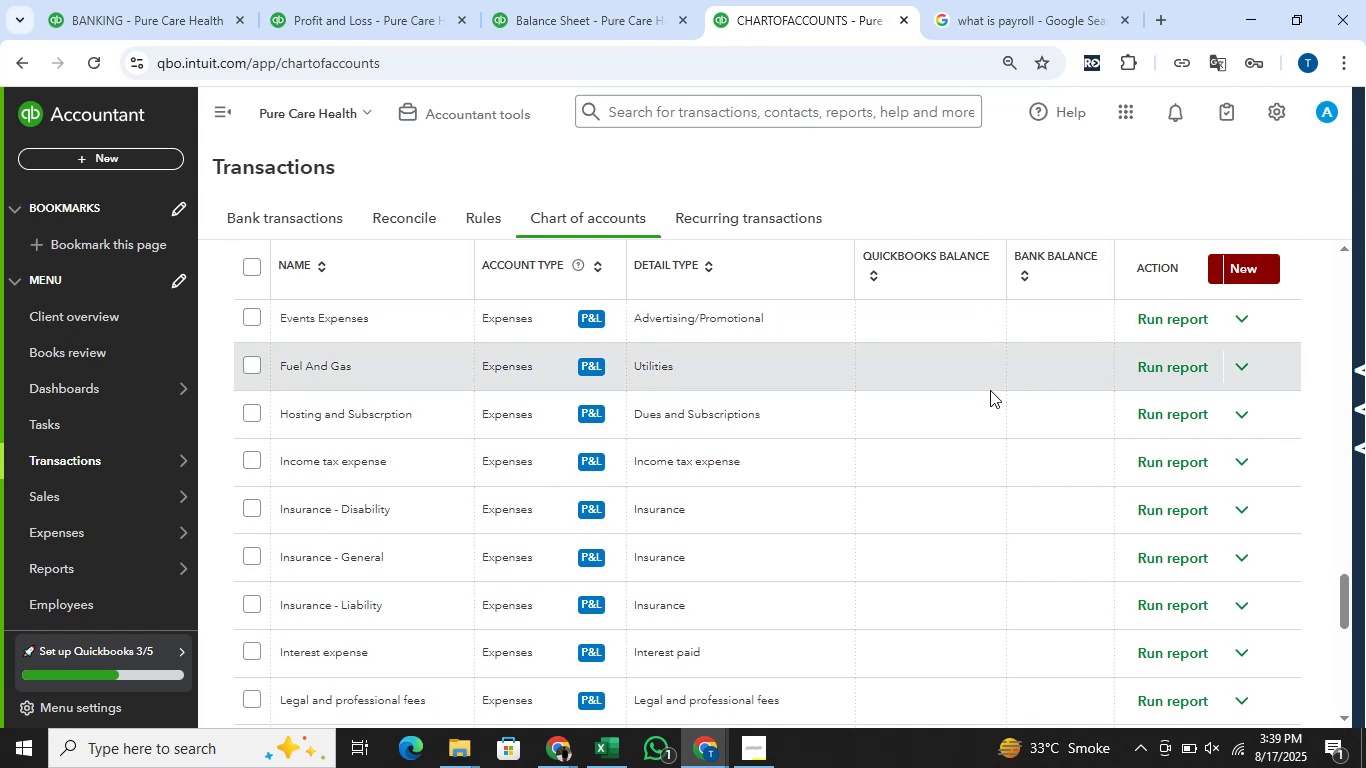 
scroll: coordinate [994, 390], scroll_direction: down, amount: 4.0
 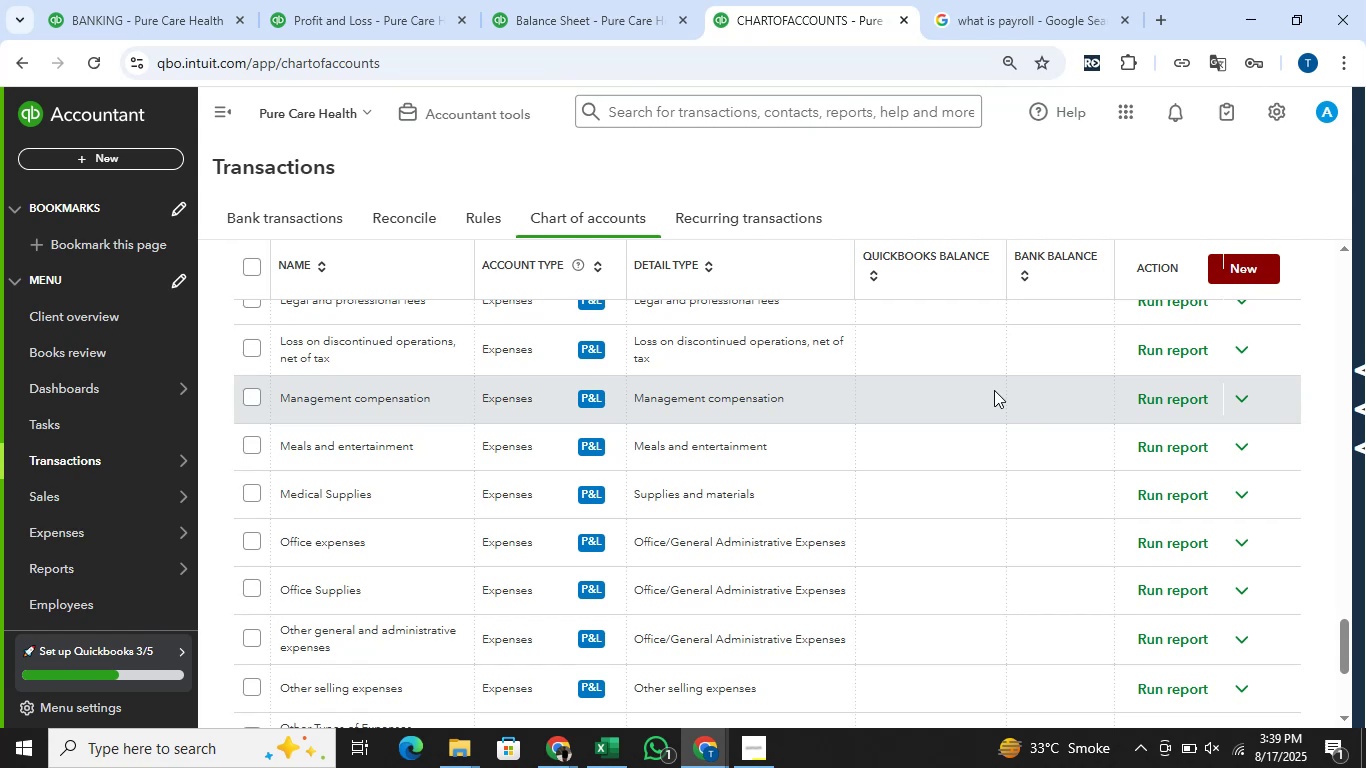 
wait(24.72)
 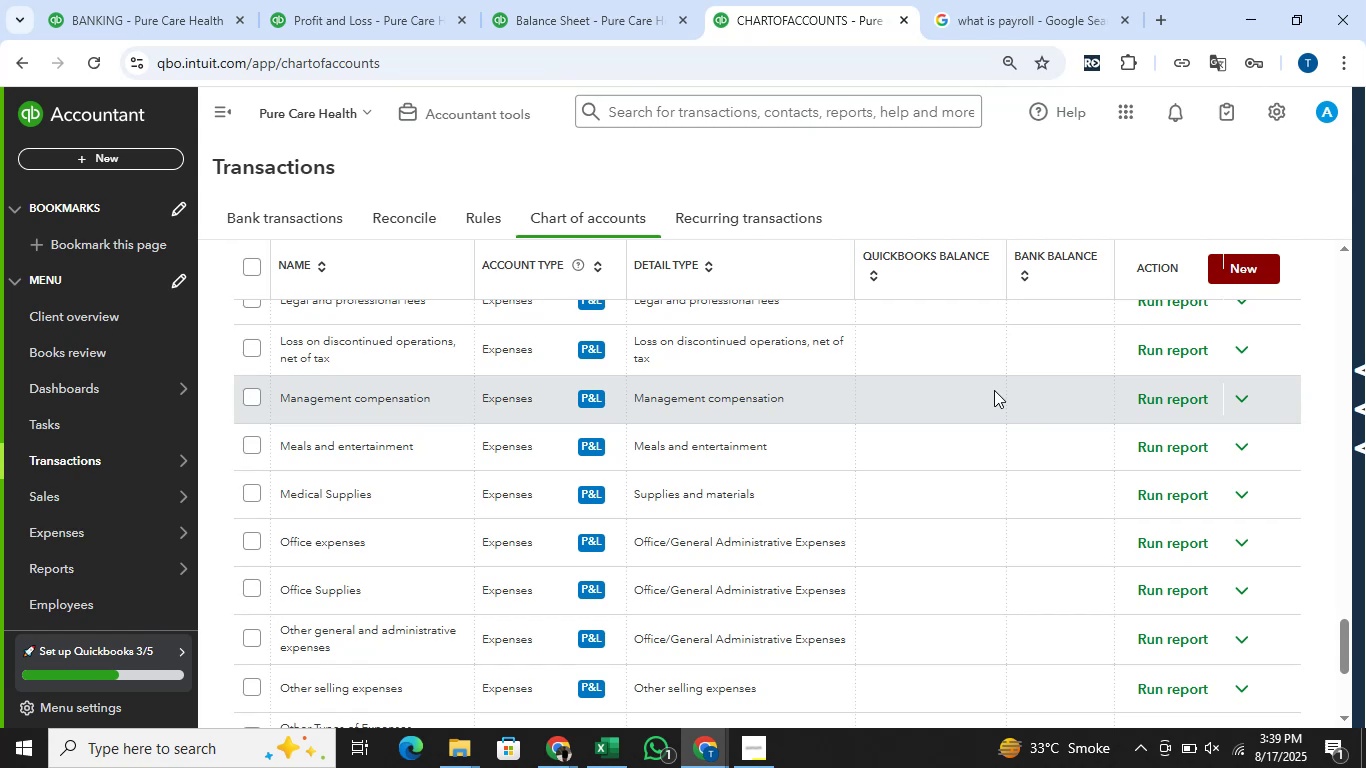 
scroll: coordinate [1001, 391], scroll_direction: down, amount: 4.0
 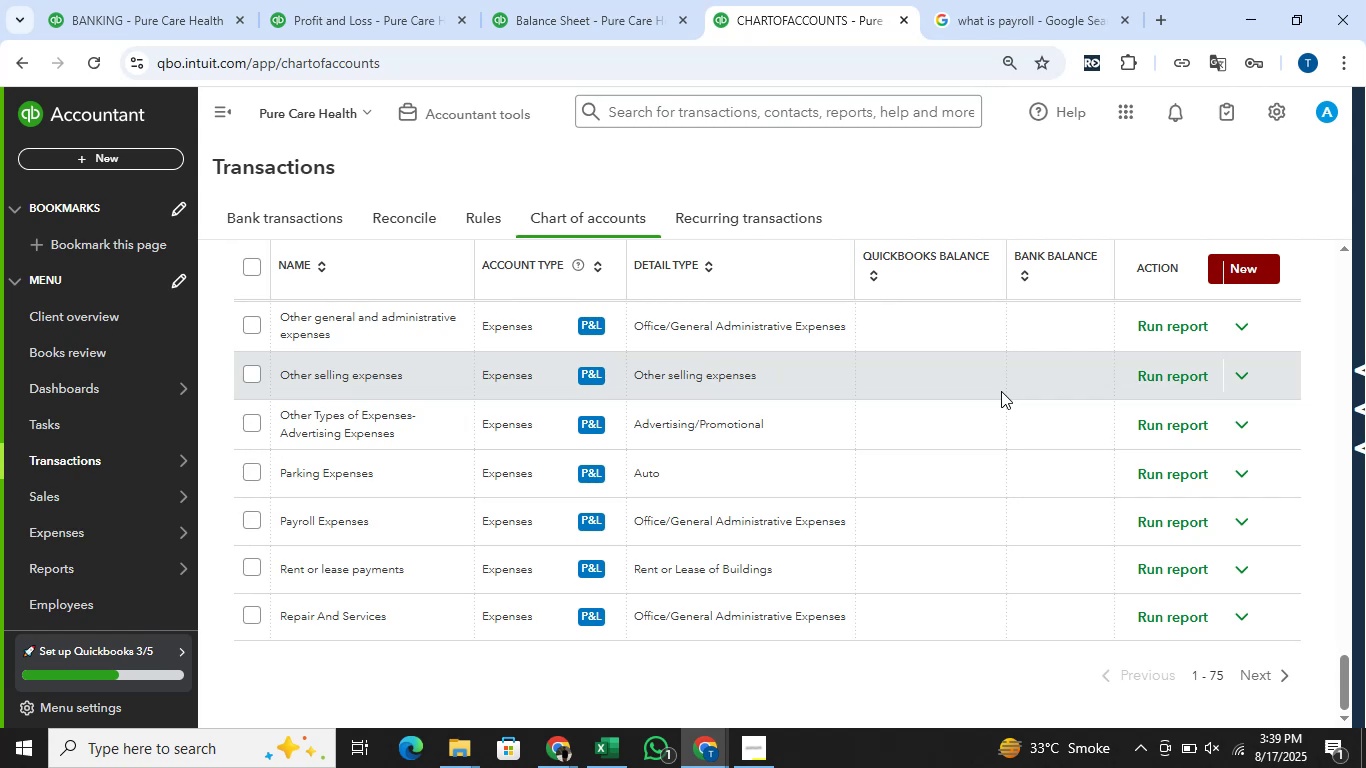 
scroll: coordinate [1005, 390], scroll_direction: up, amount: 46.0
 